 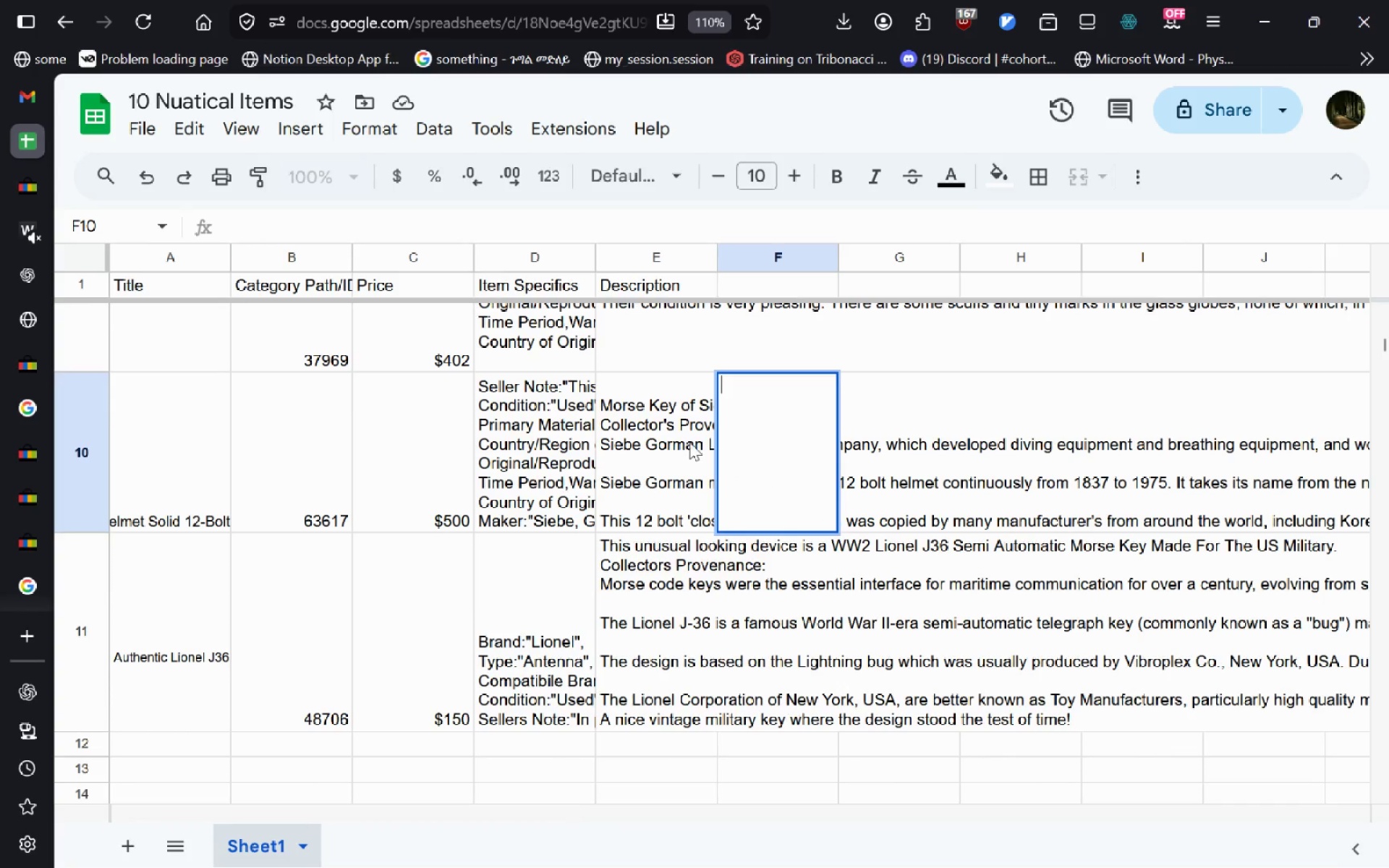 
double_click([689, 442])
 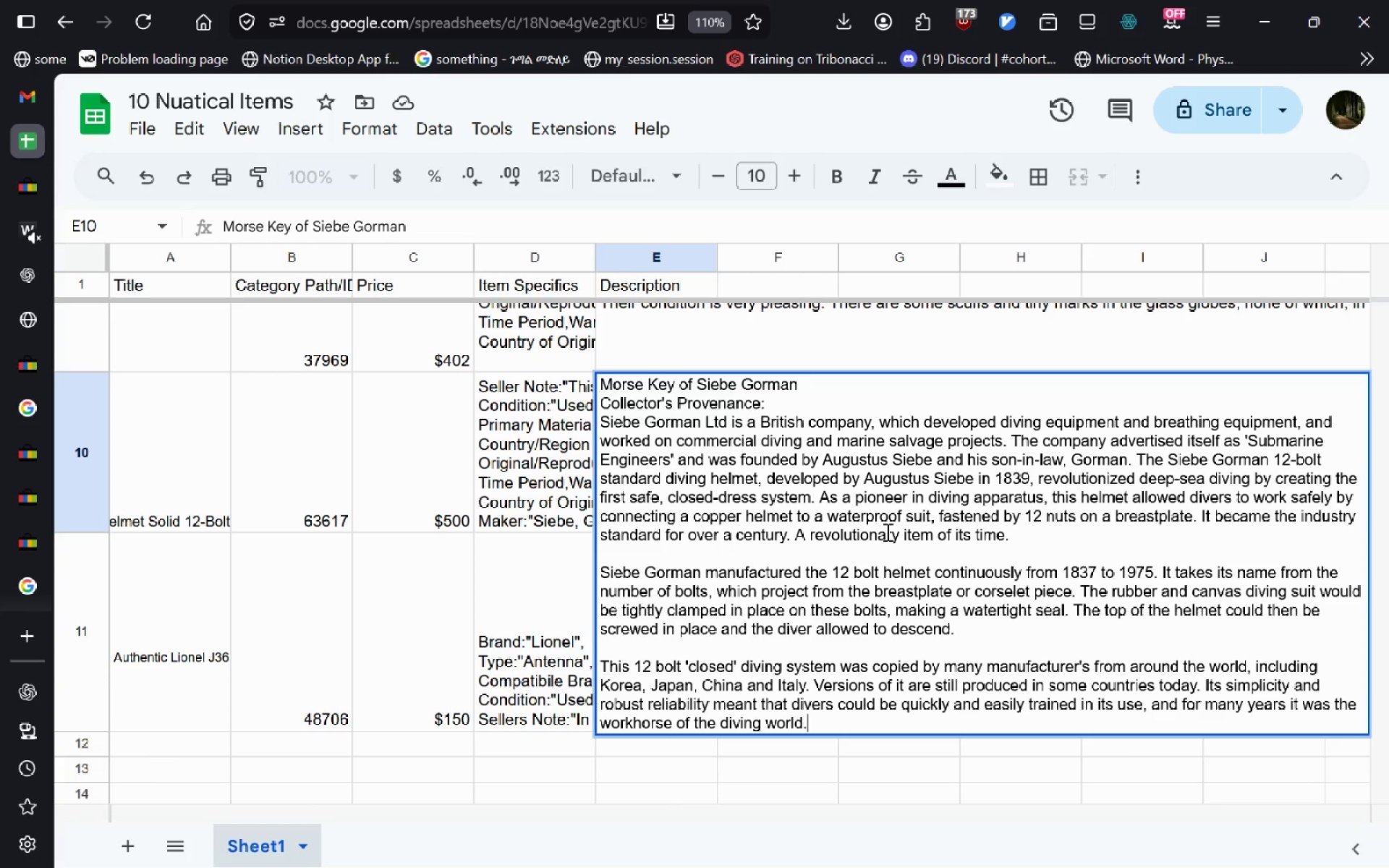 
wait(62.66)
 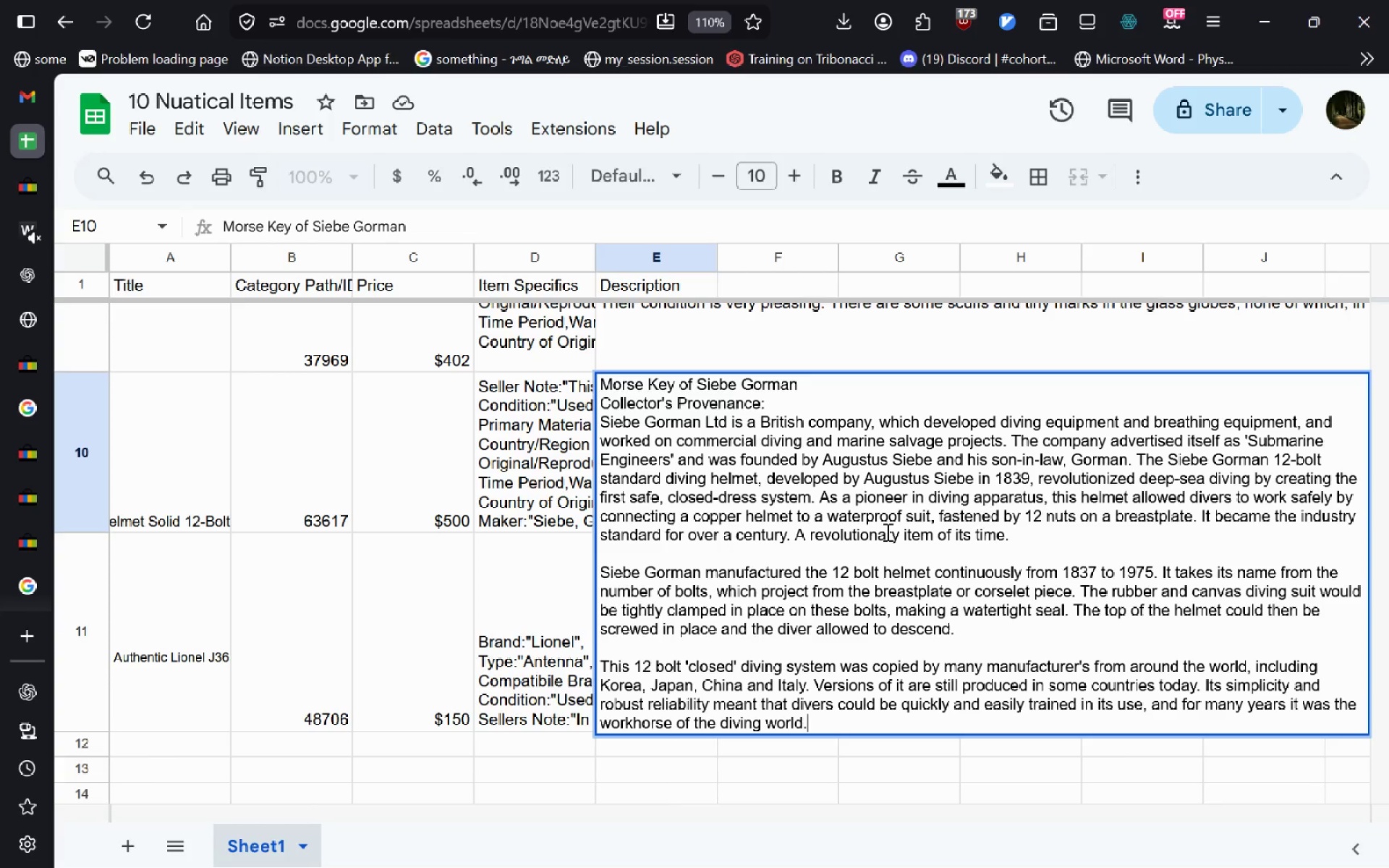 
left_click([485, 588])
 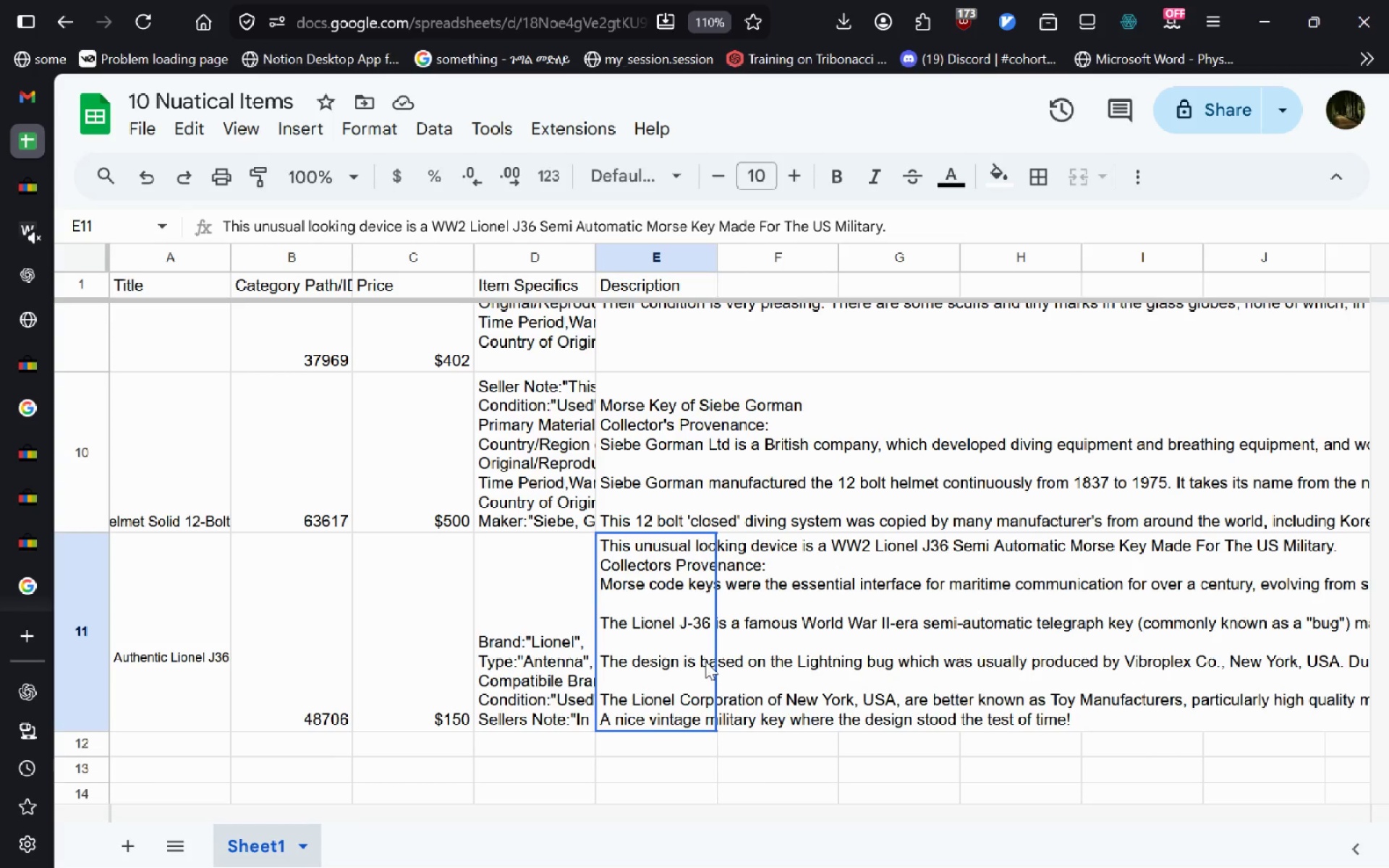 
double_click([705, 661])
 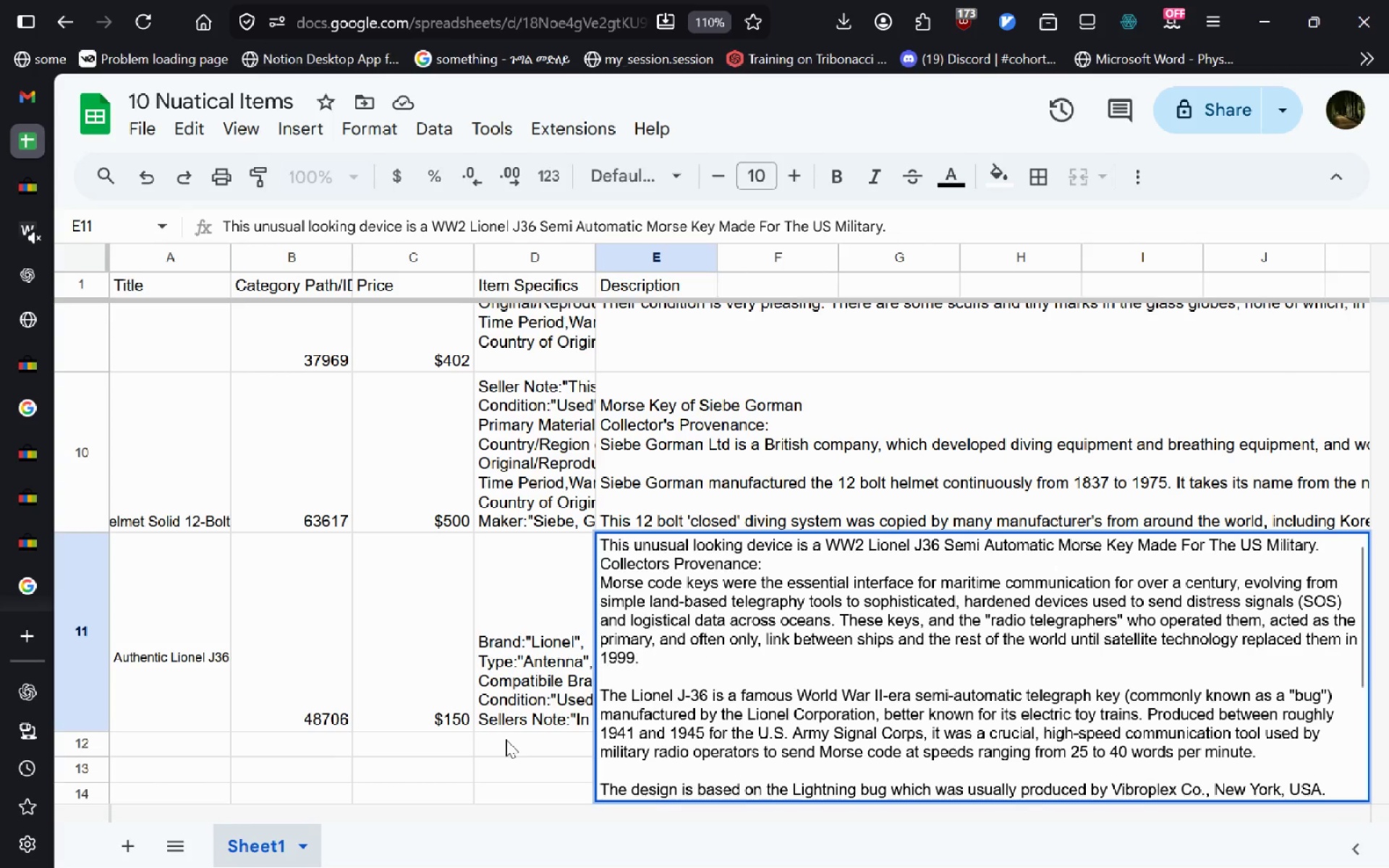 
left_click([506, 739])
 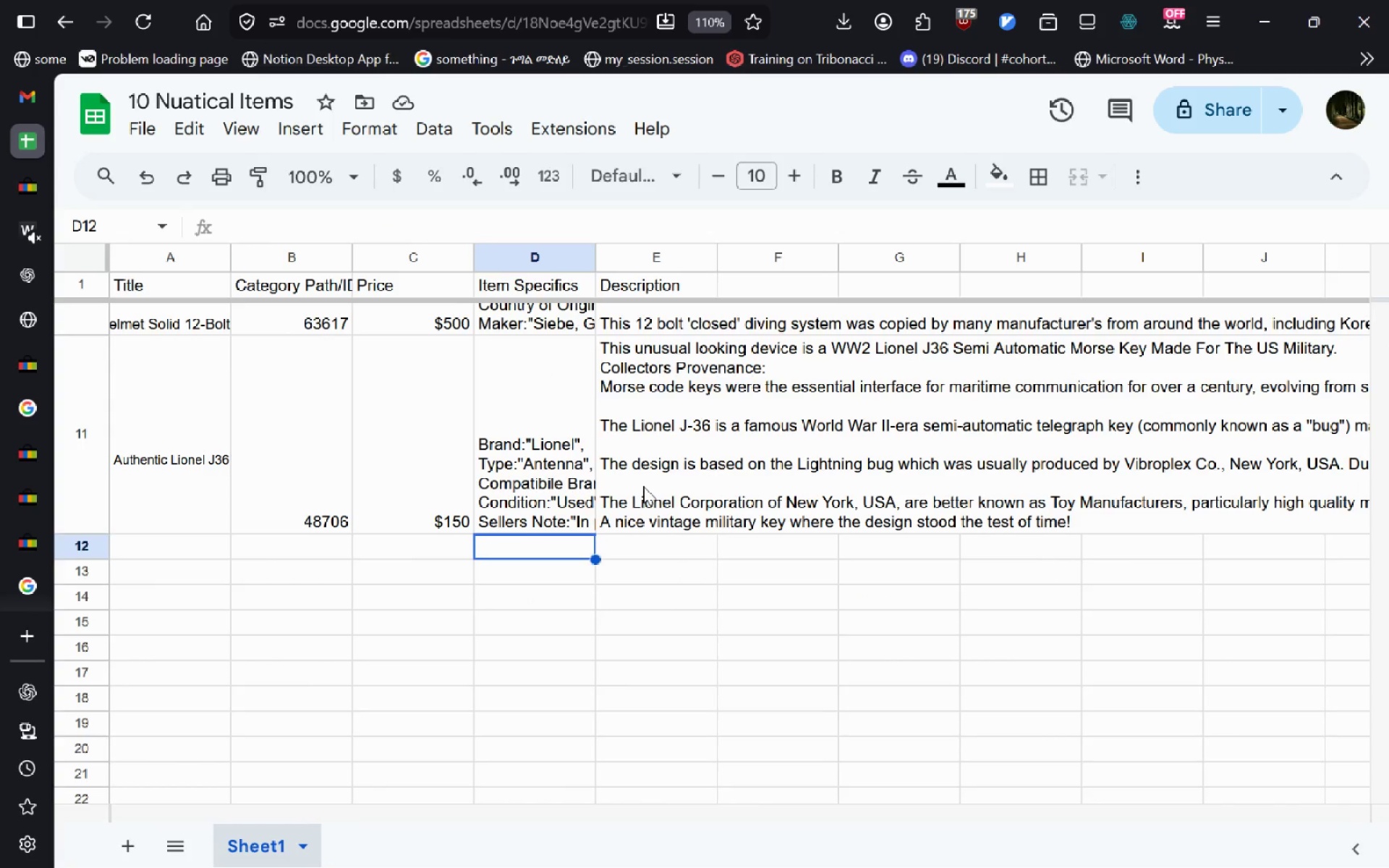 
wait(5.88)
 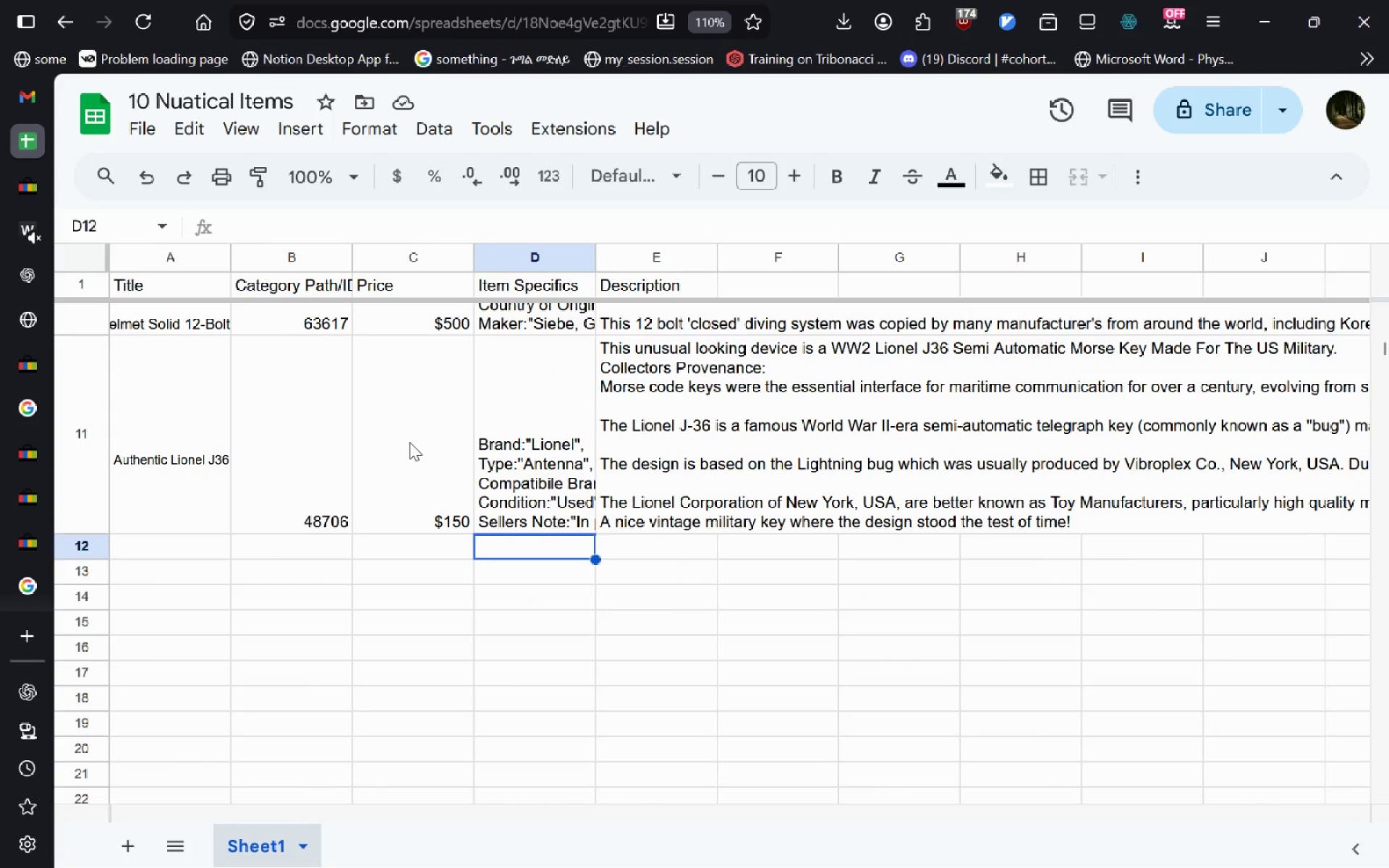 
double_click([643, 486])
 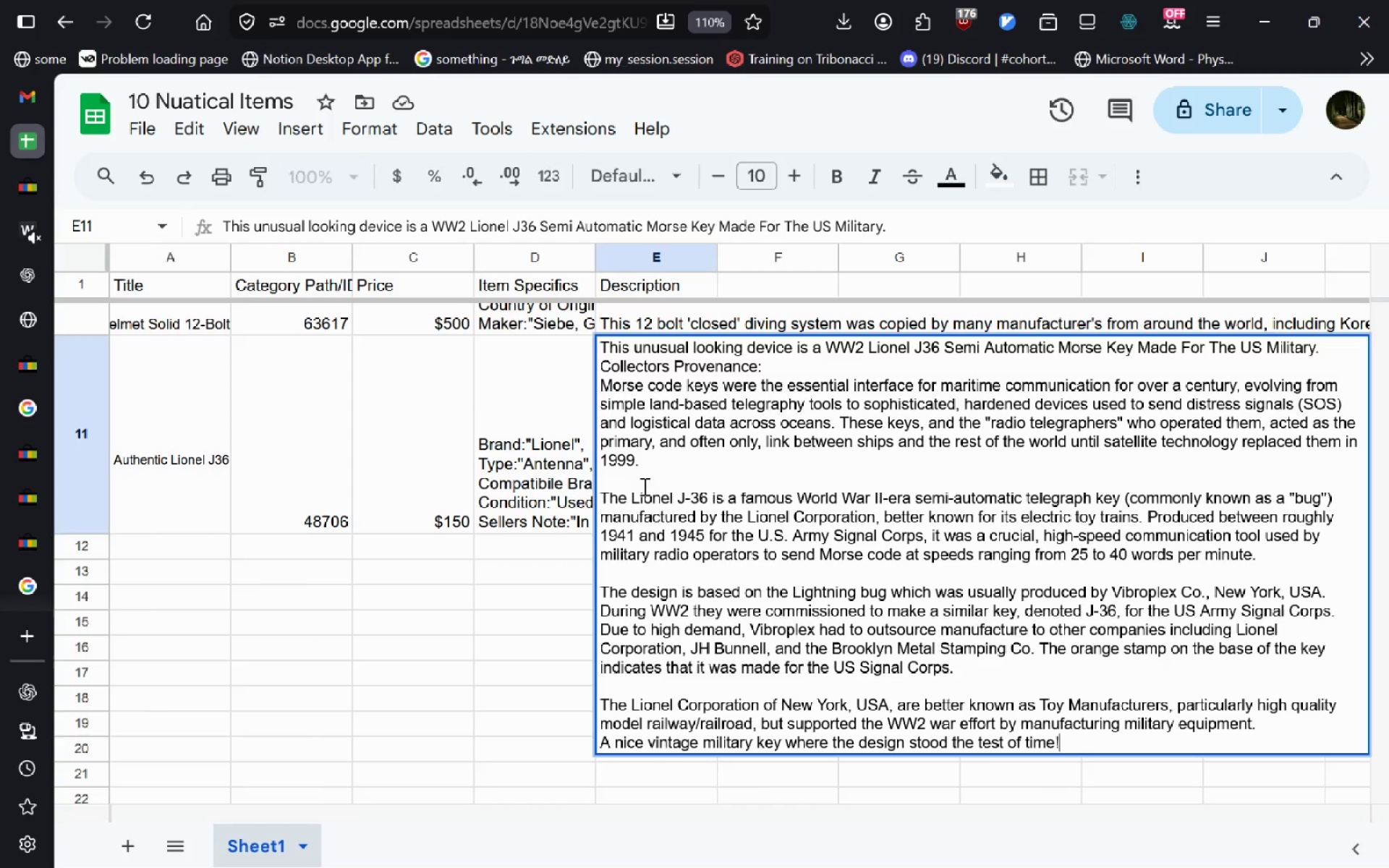 
wait(24.0)
 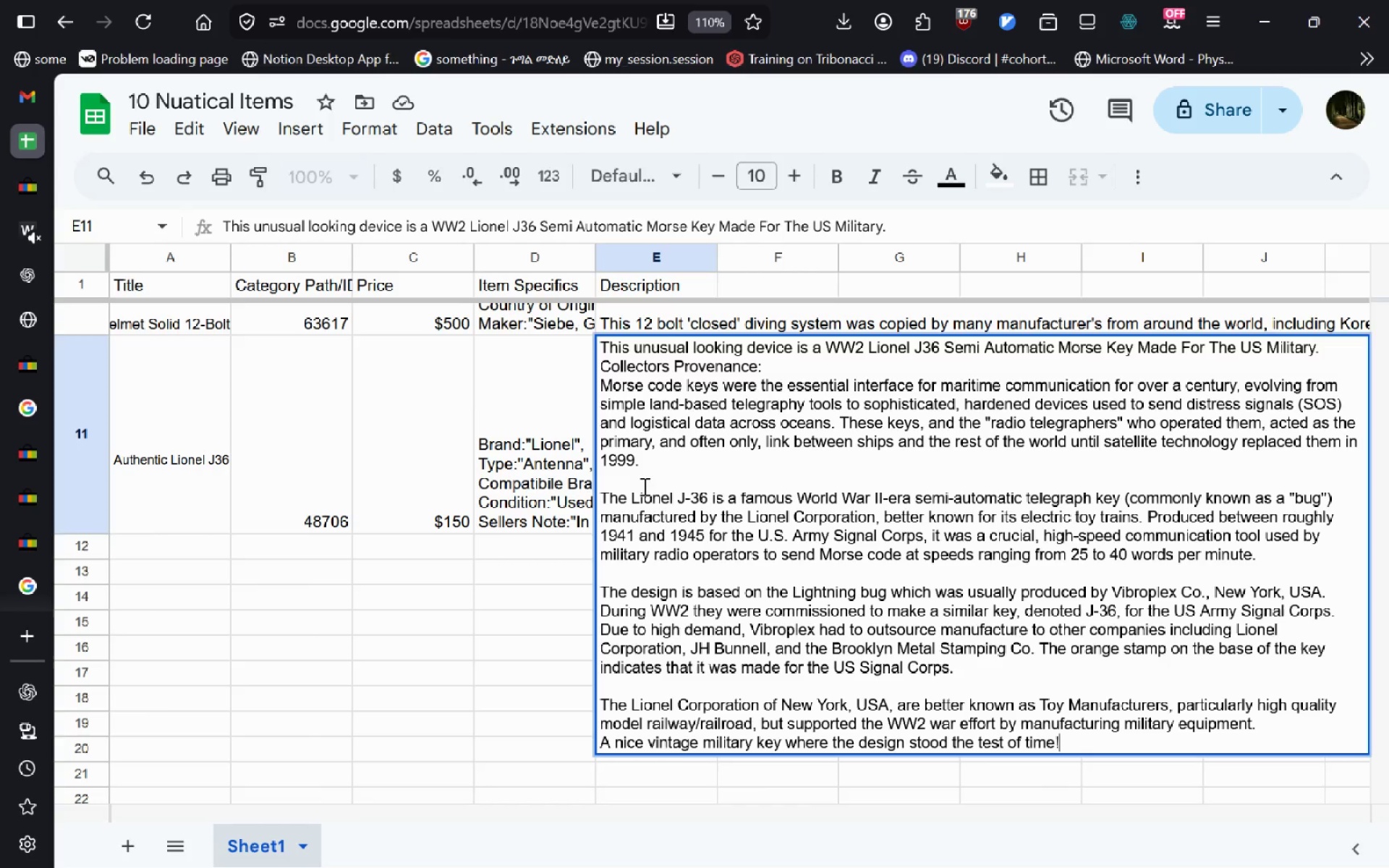 
double_click([568, 505])
 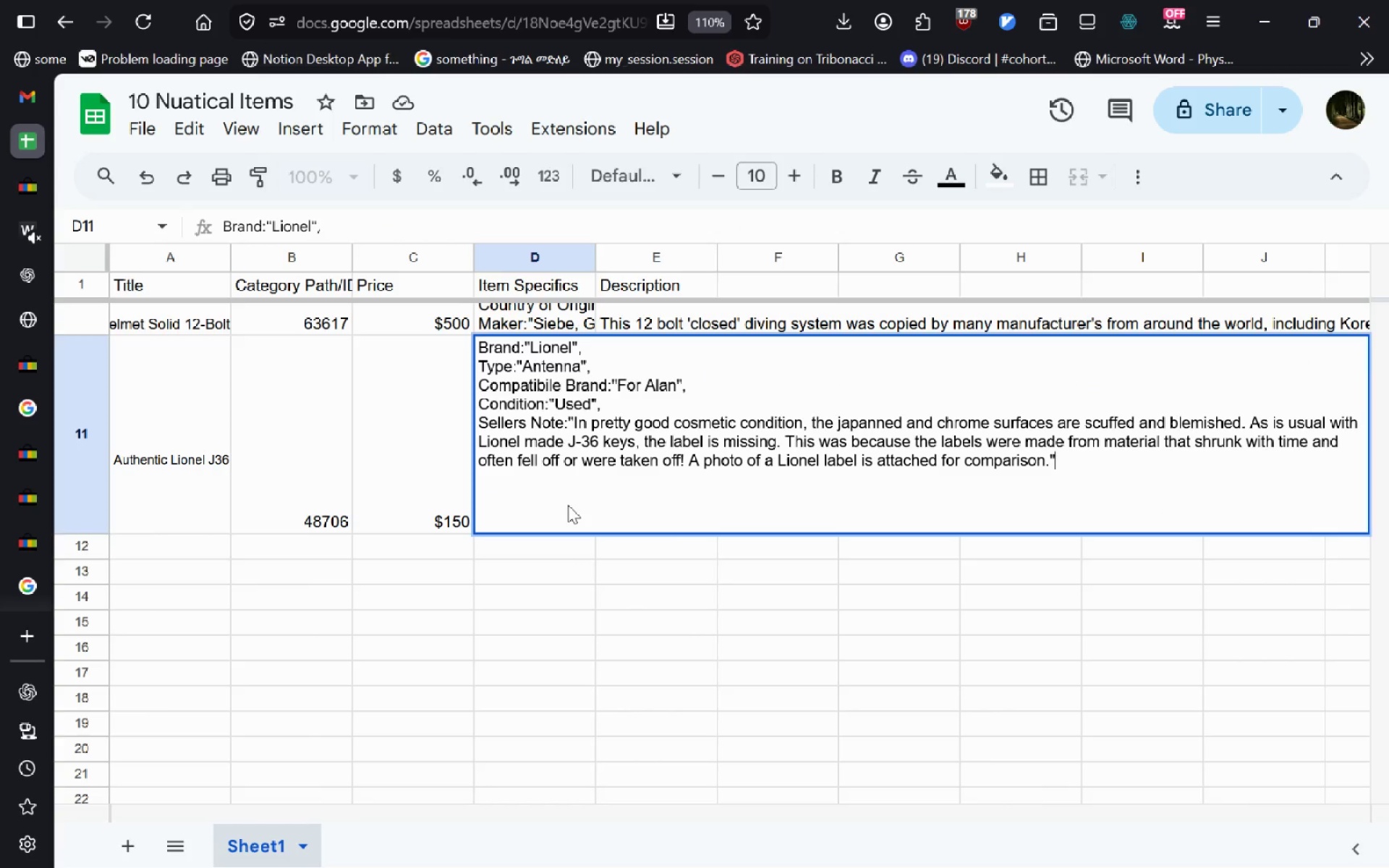 
double_click([428, 497])
 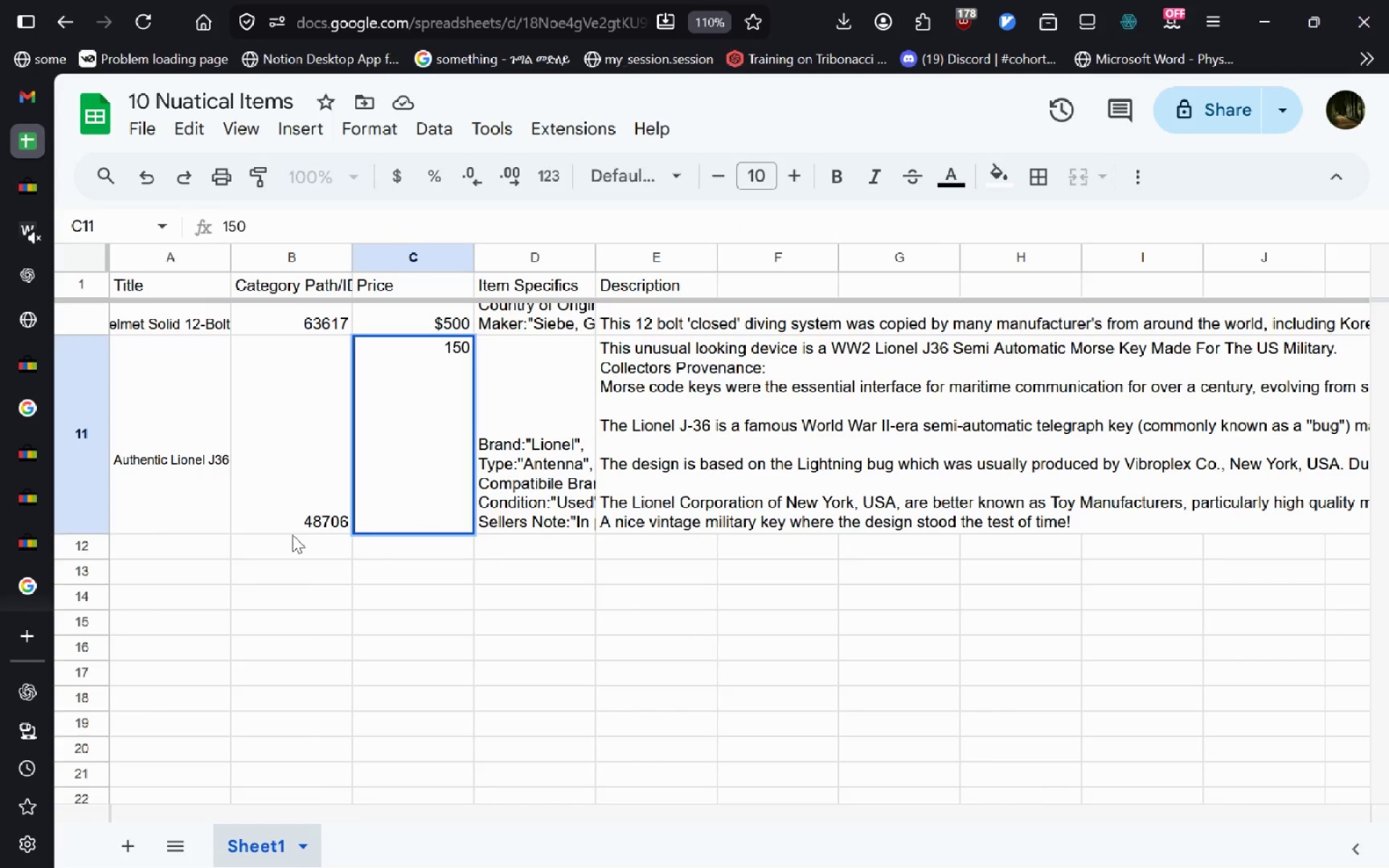 
double_click([292, 535])
 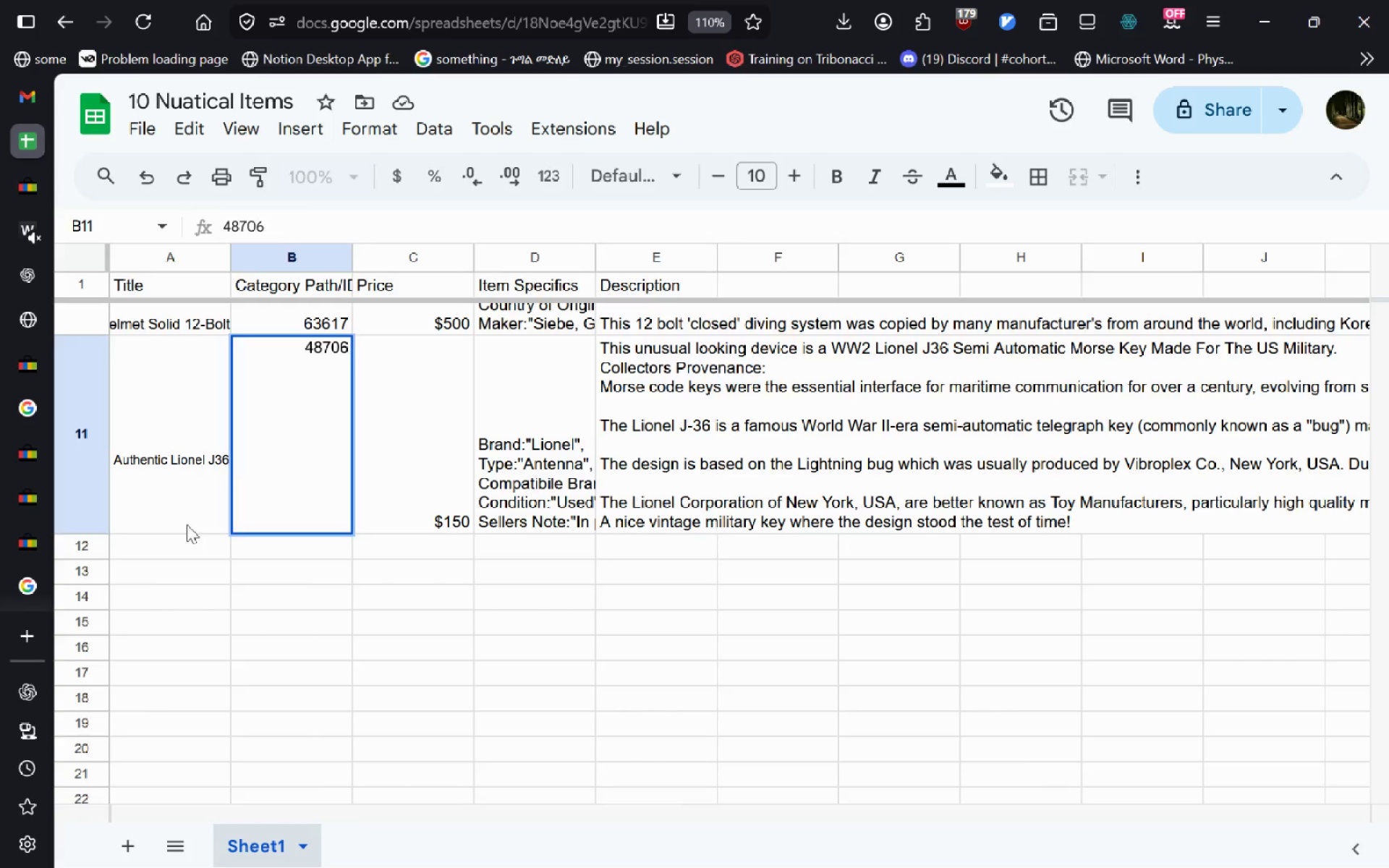 
double_click([187, 524])
 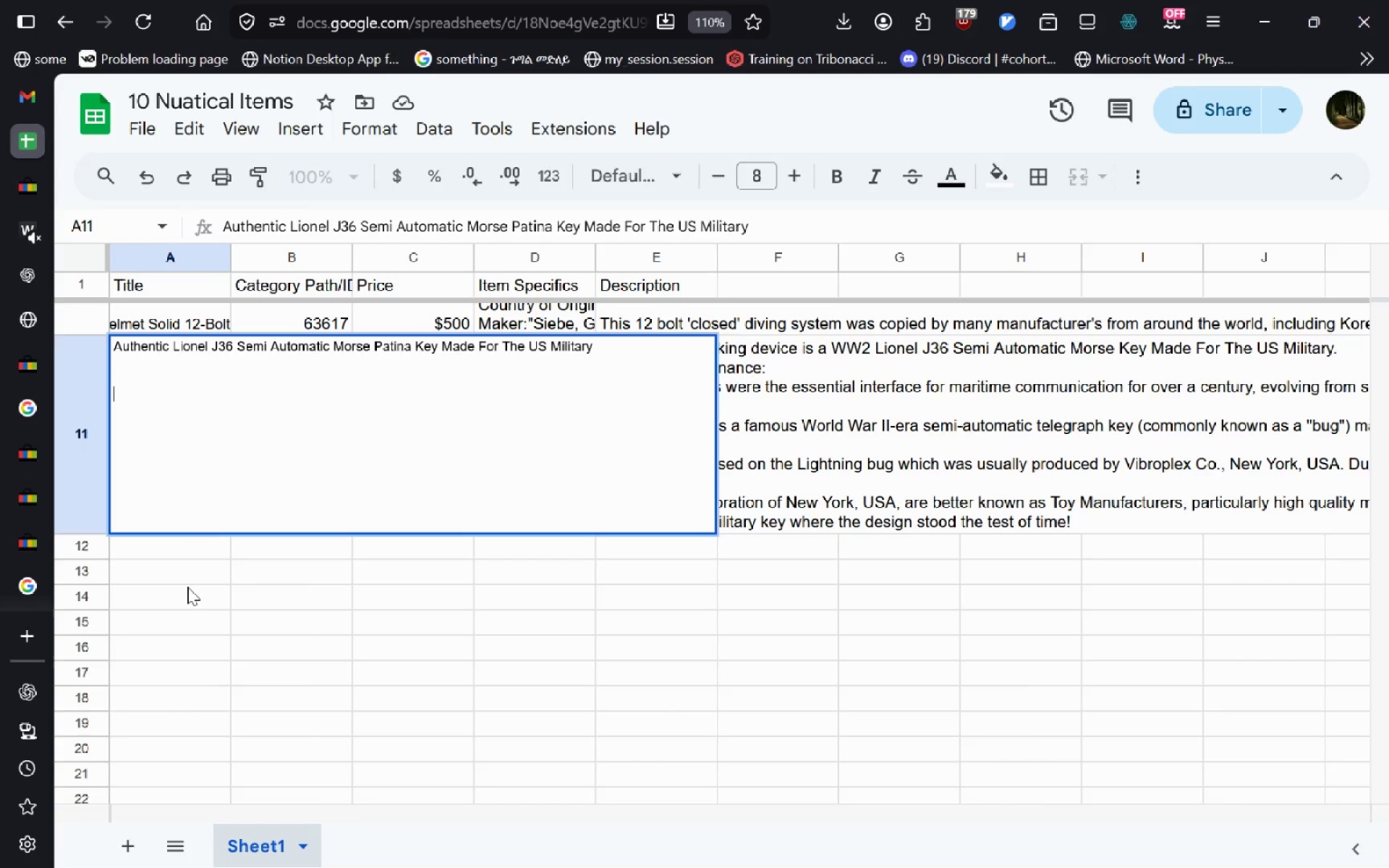 
left_click([187, 587])
 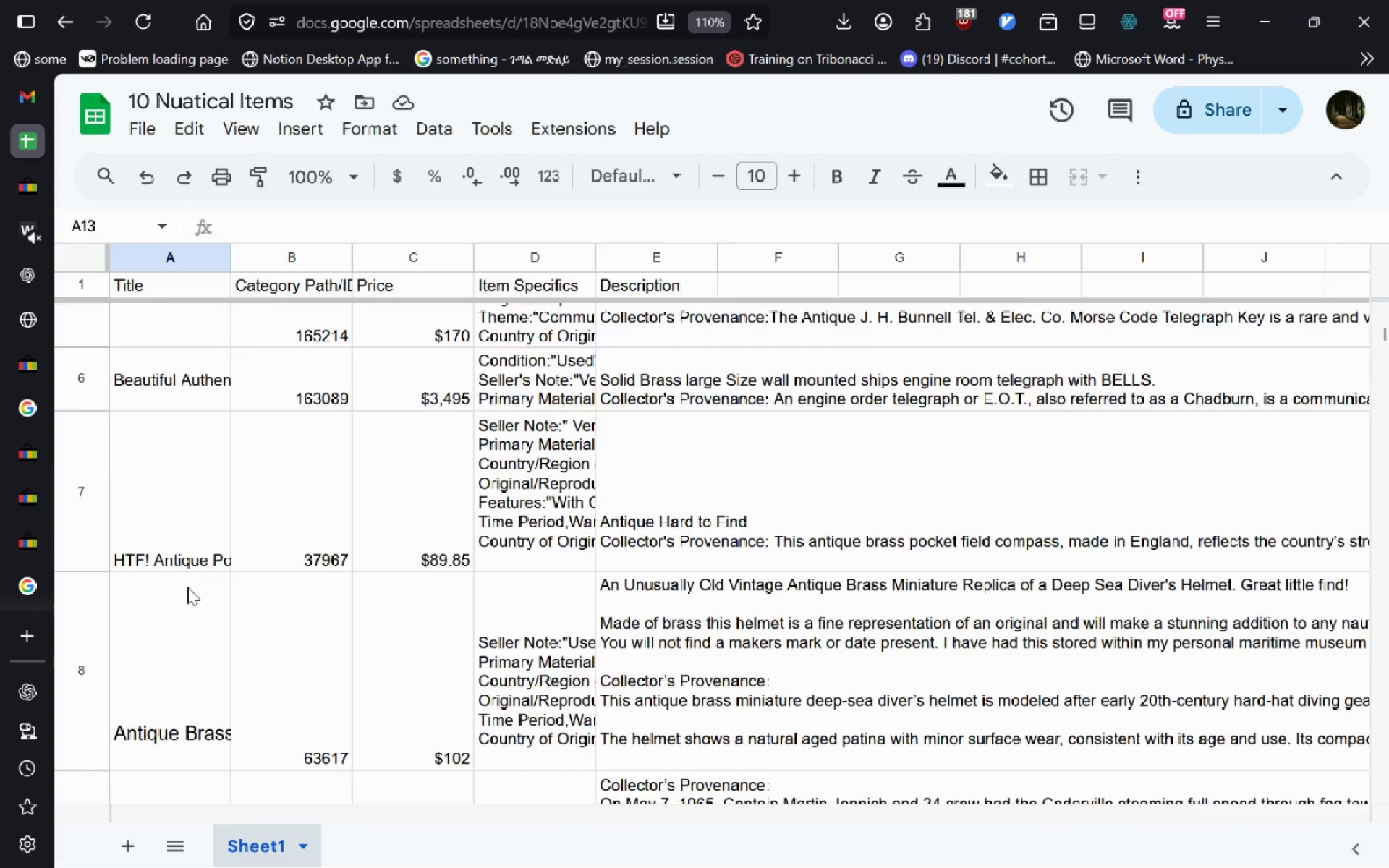 
wait(16.0)
 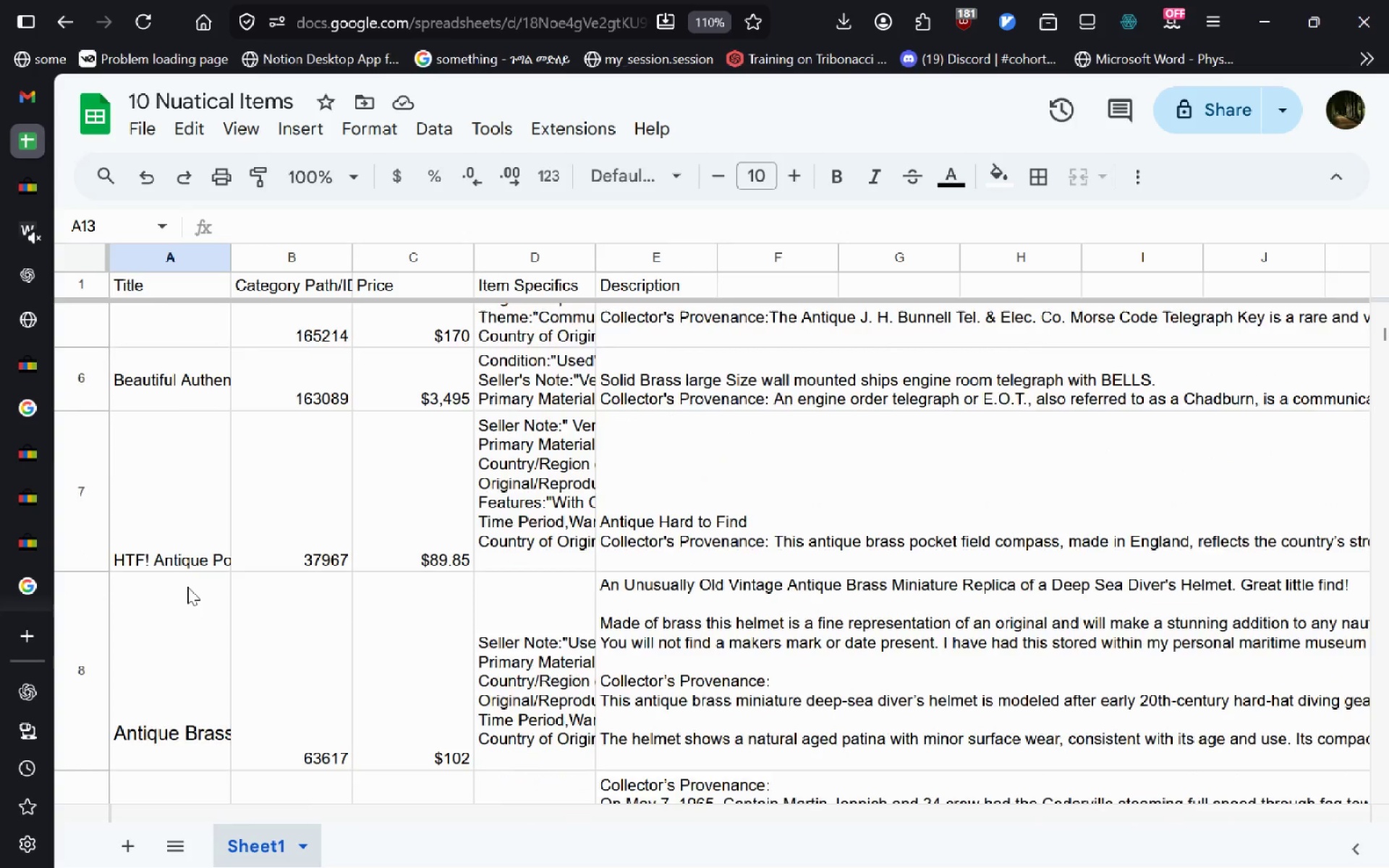 
double_click([492, 580])
 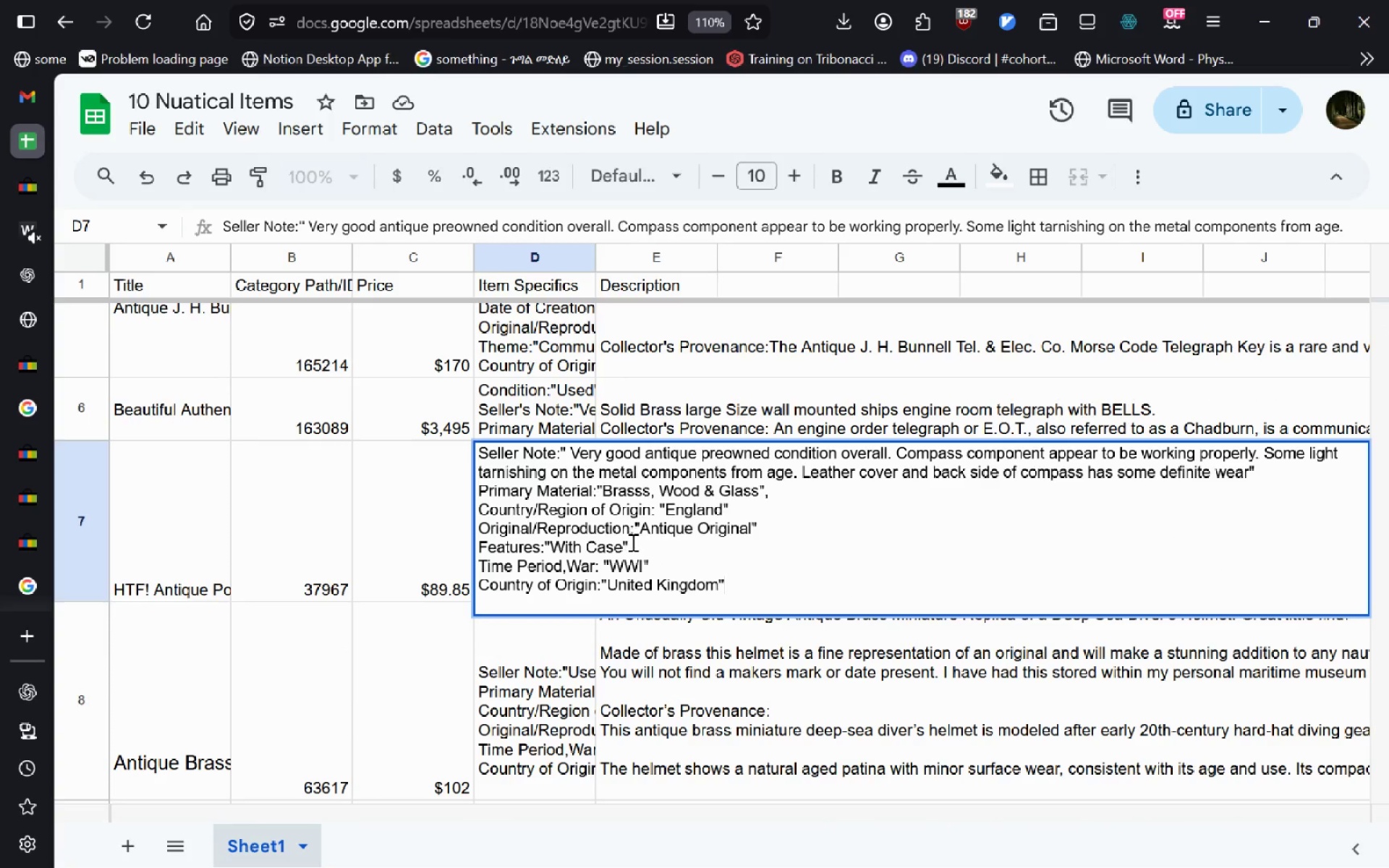 
left_click_drag(start_coordinate=[632, 543], to_coordinate=[483, 550])
 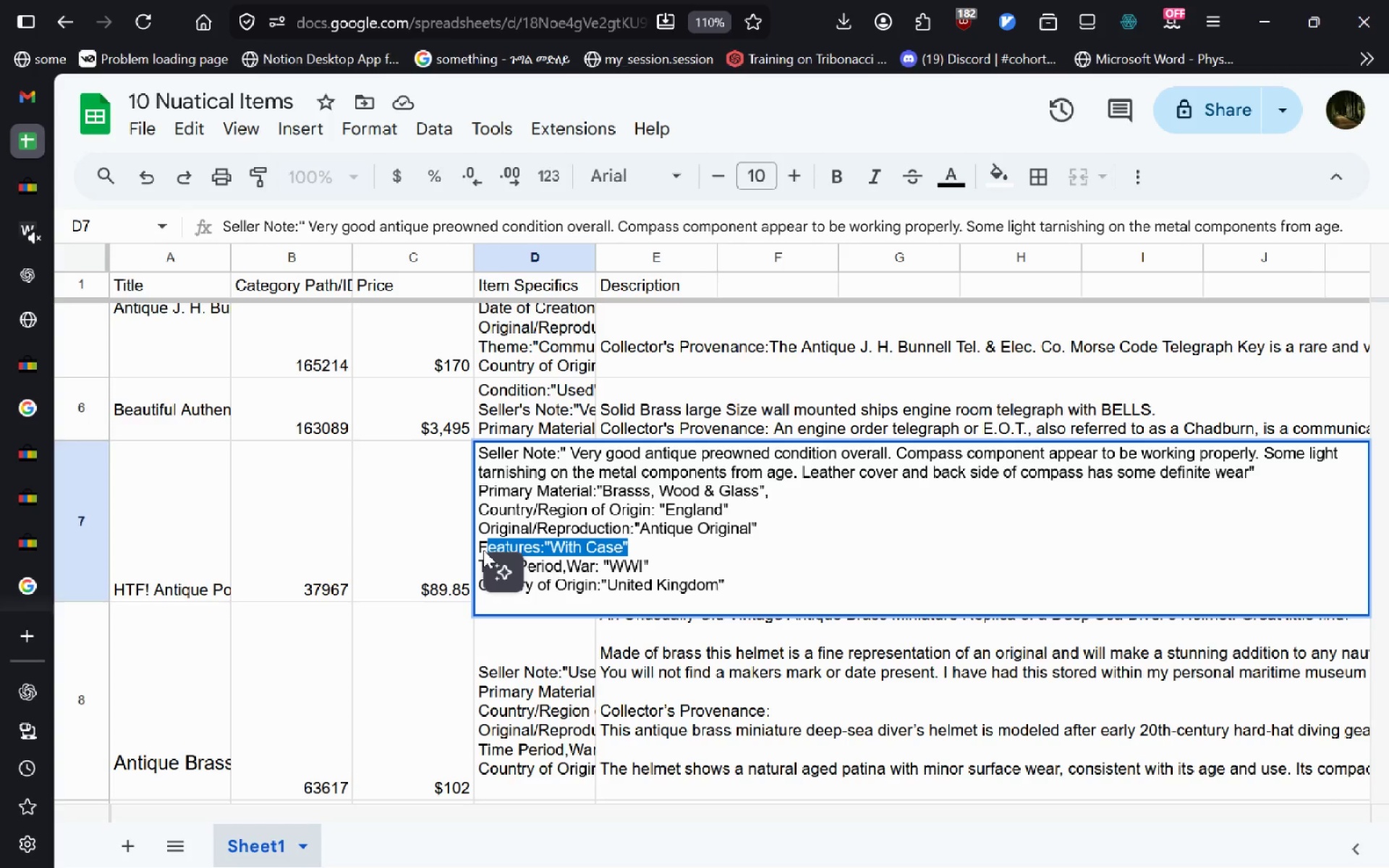 
key(Backspace)
 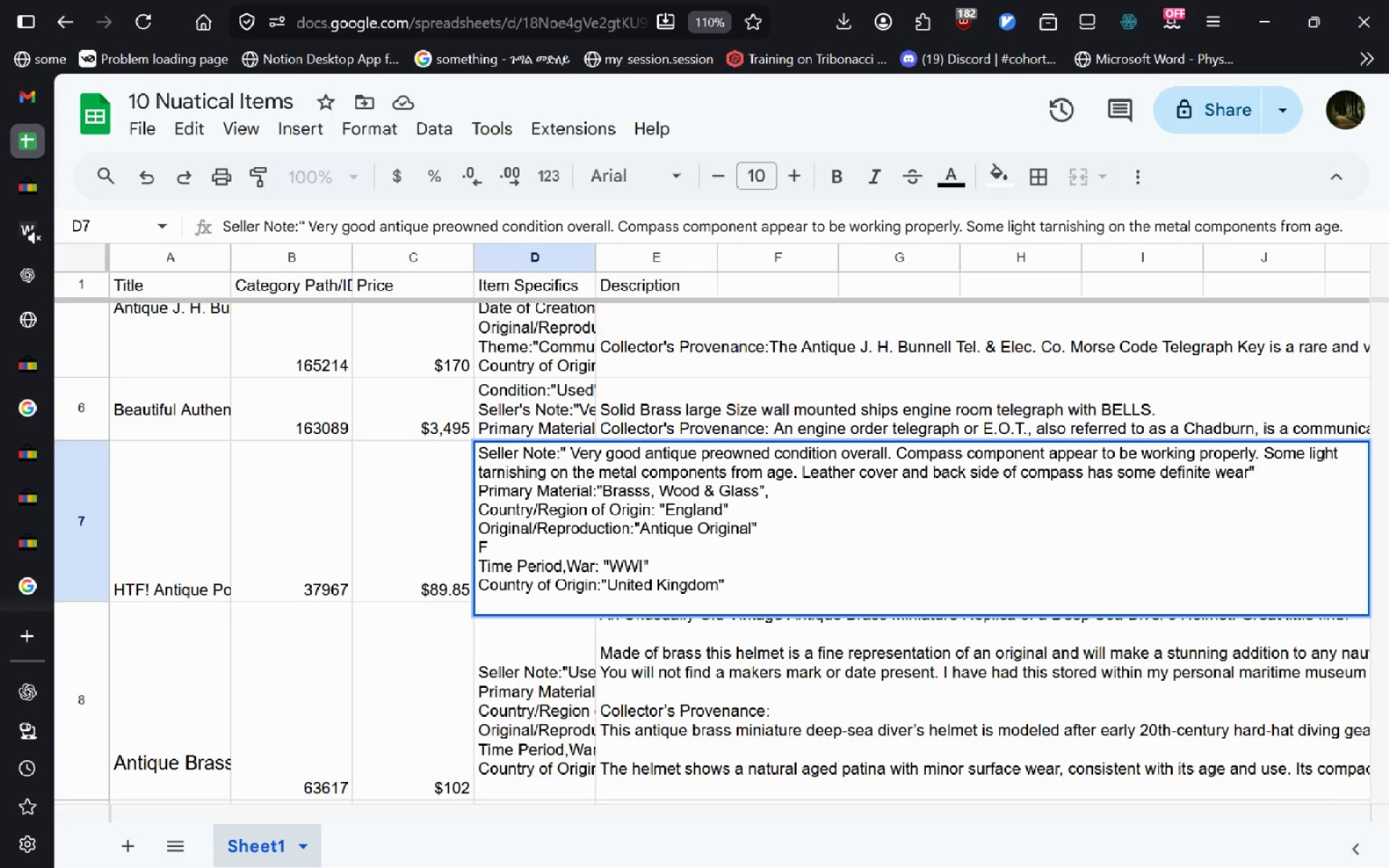 
key(Control+Z)
 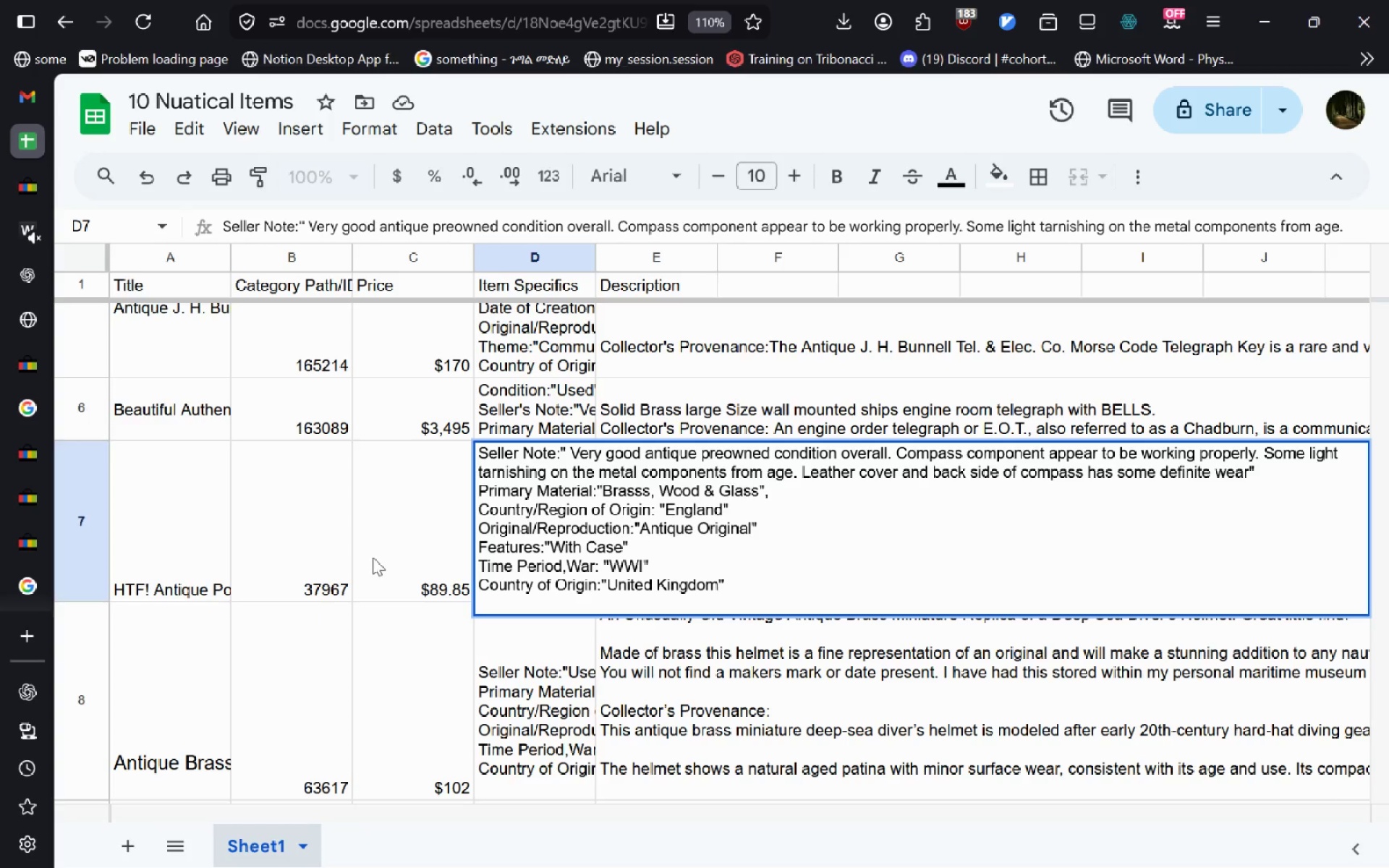 
left_click([373, 557])
 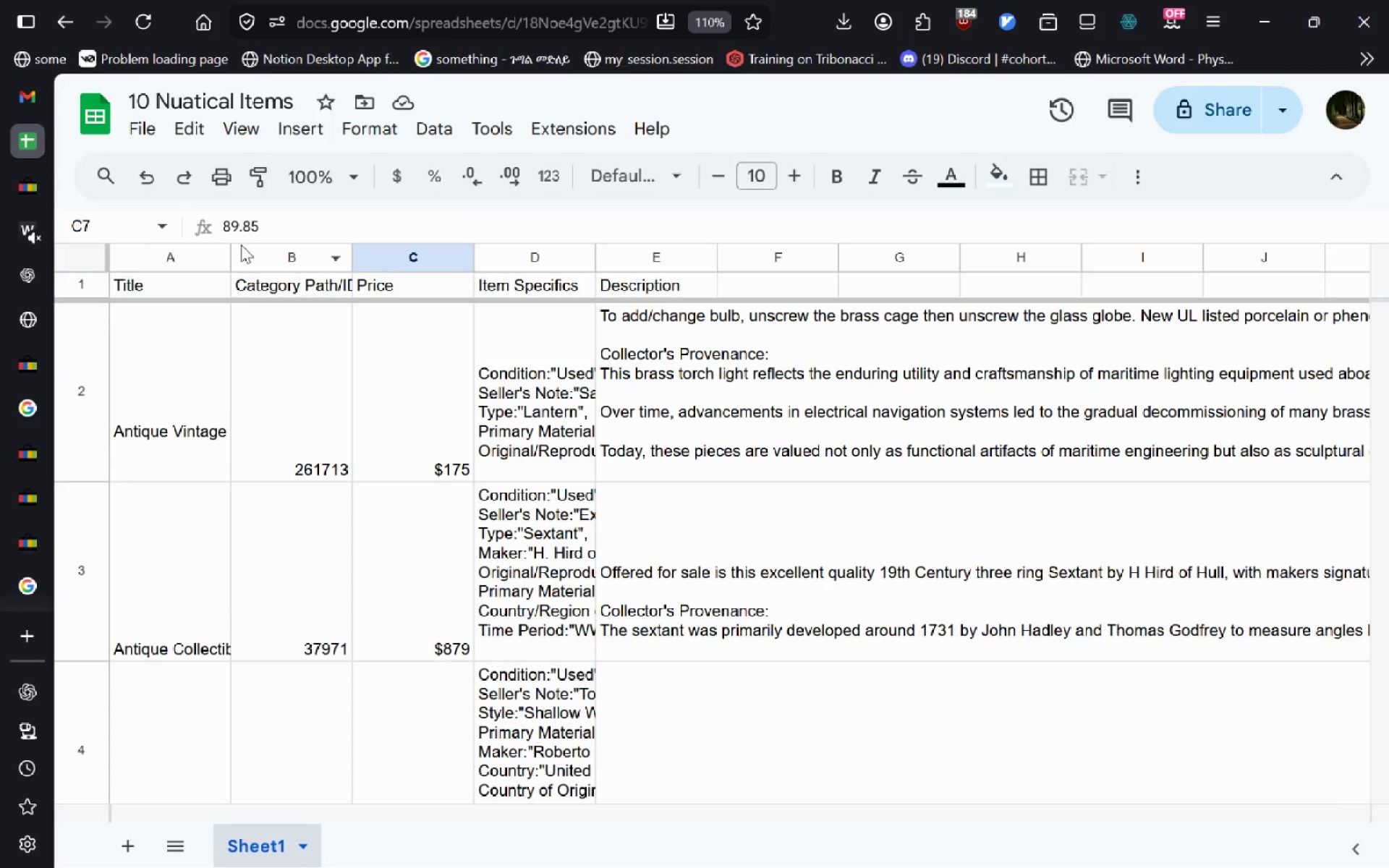 
wait(6.12)
 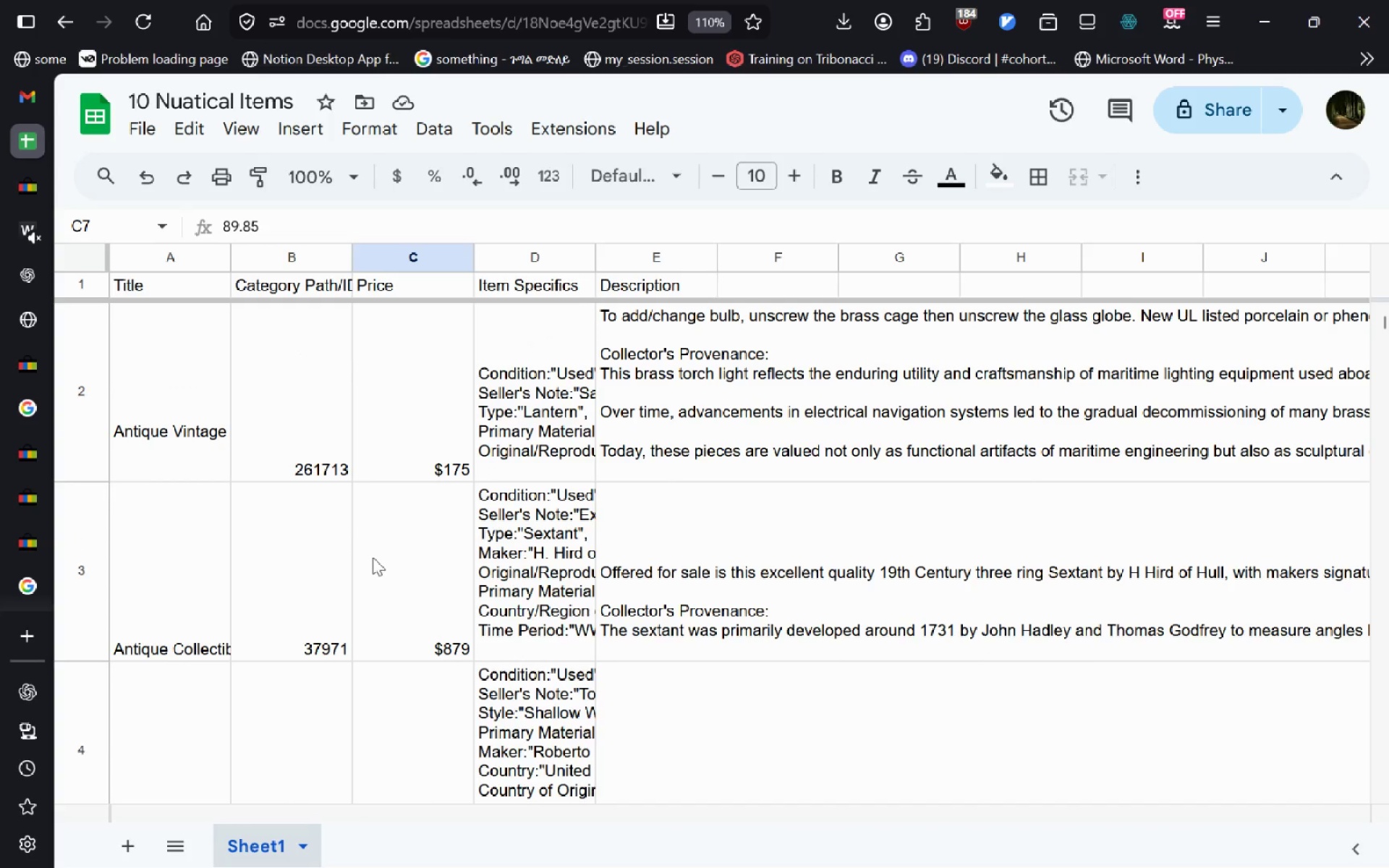 
left_click([30, 624])
 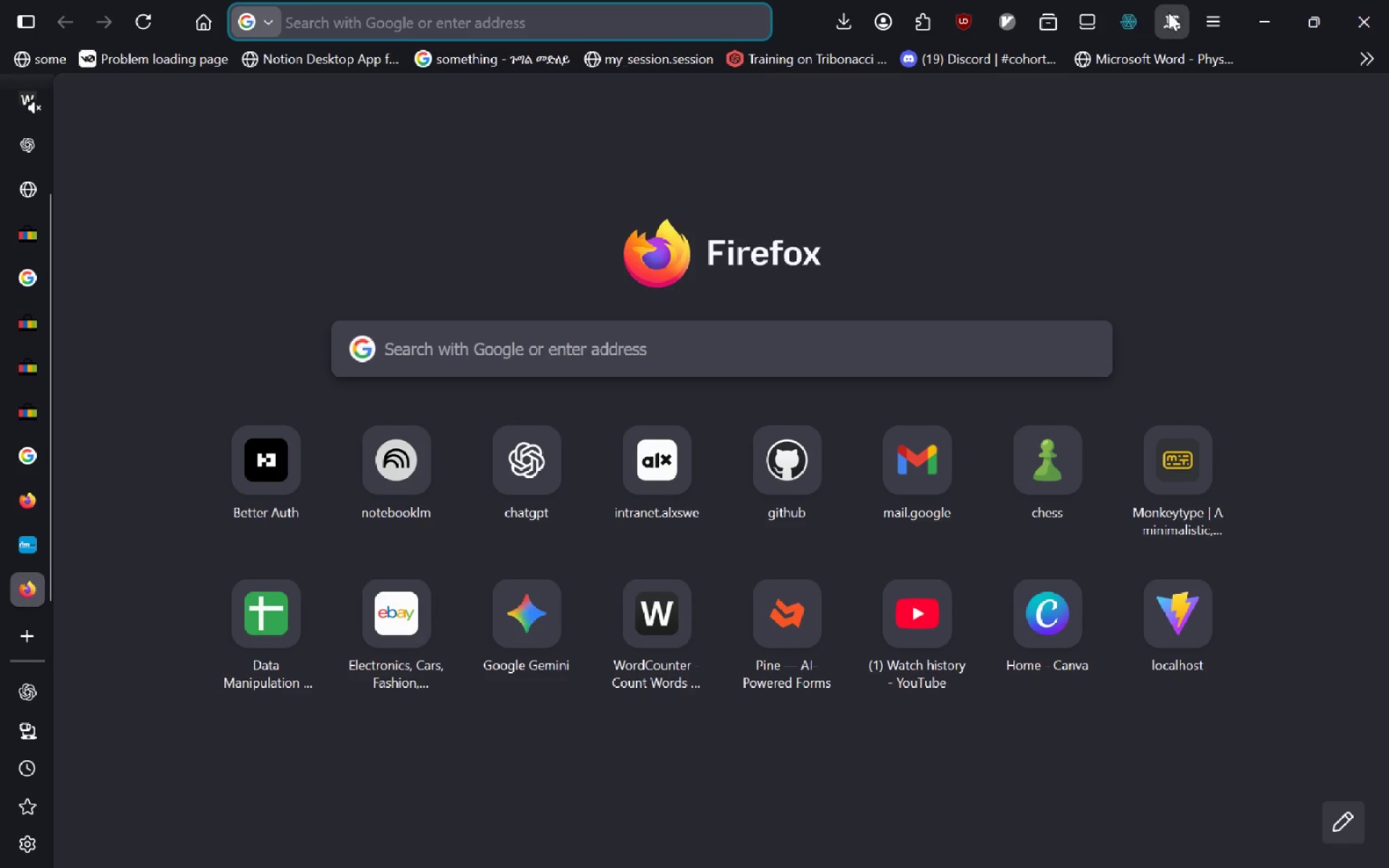 
left_click([1170, 14])
 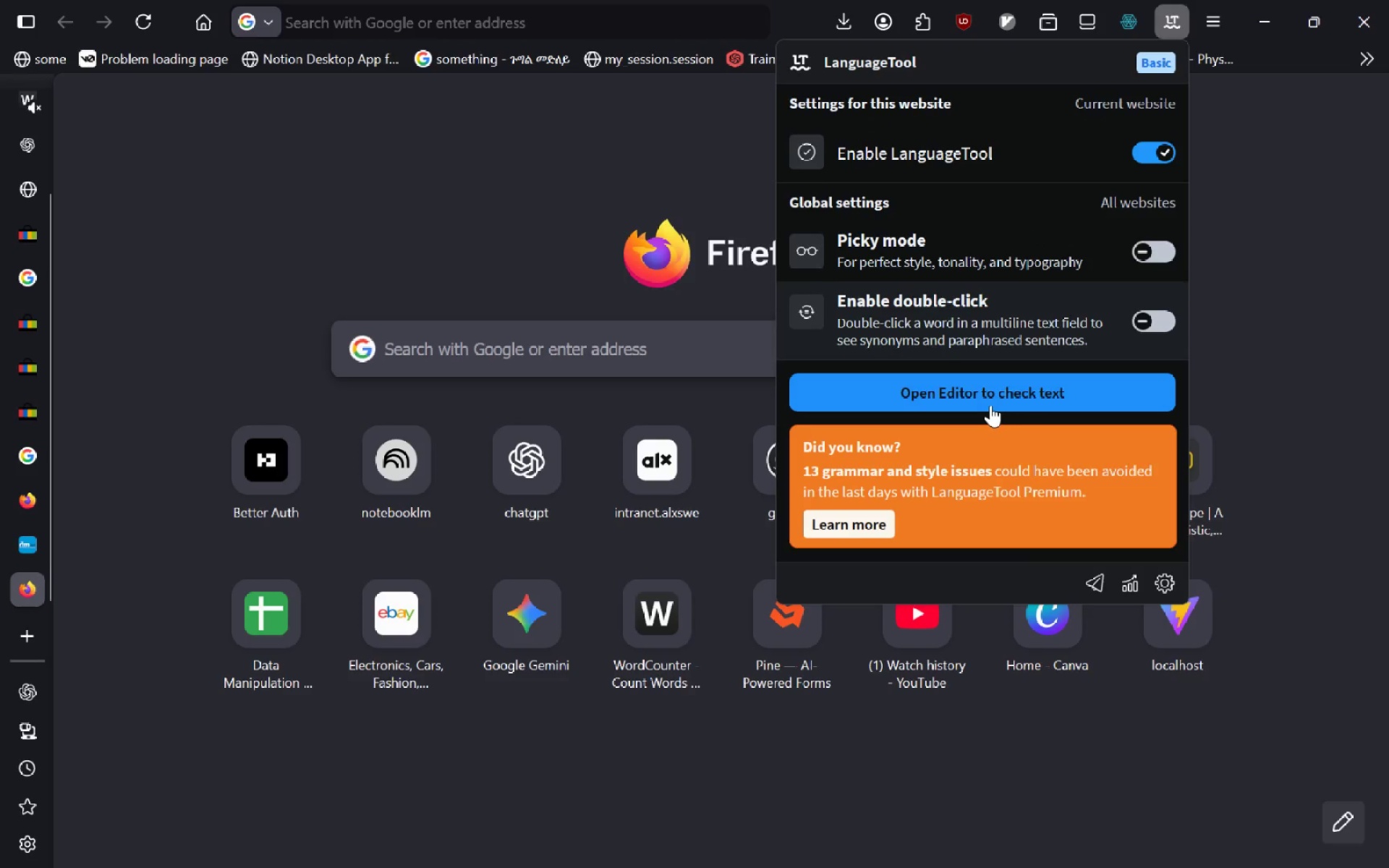 
left_click([990, 407])
 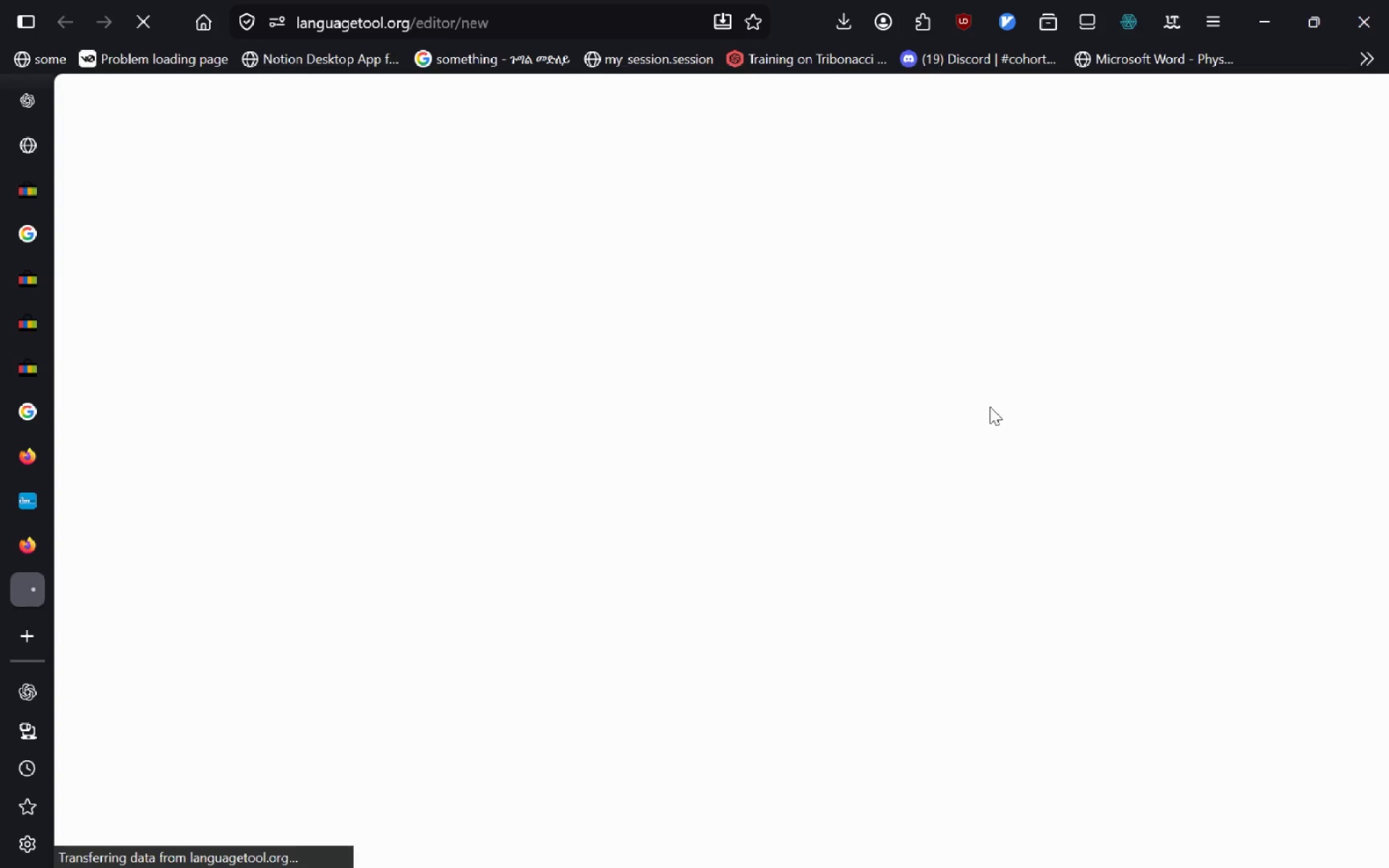 
wait(7.16)
 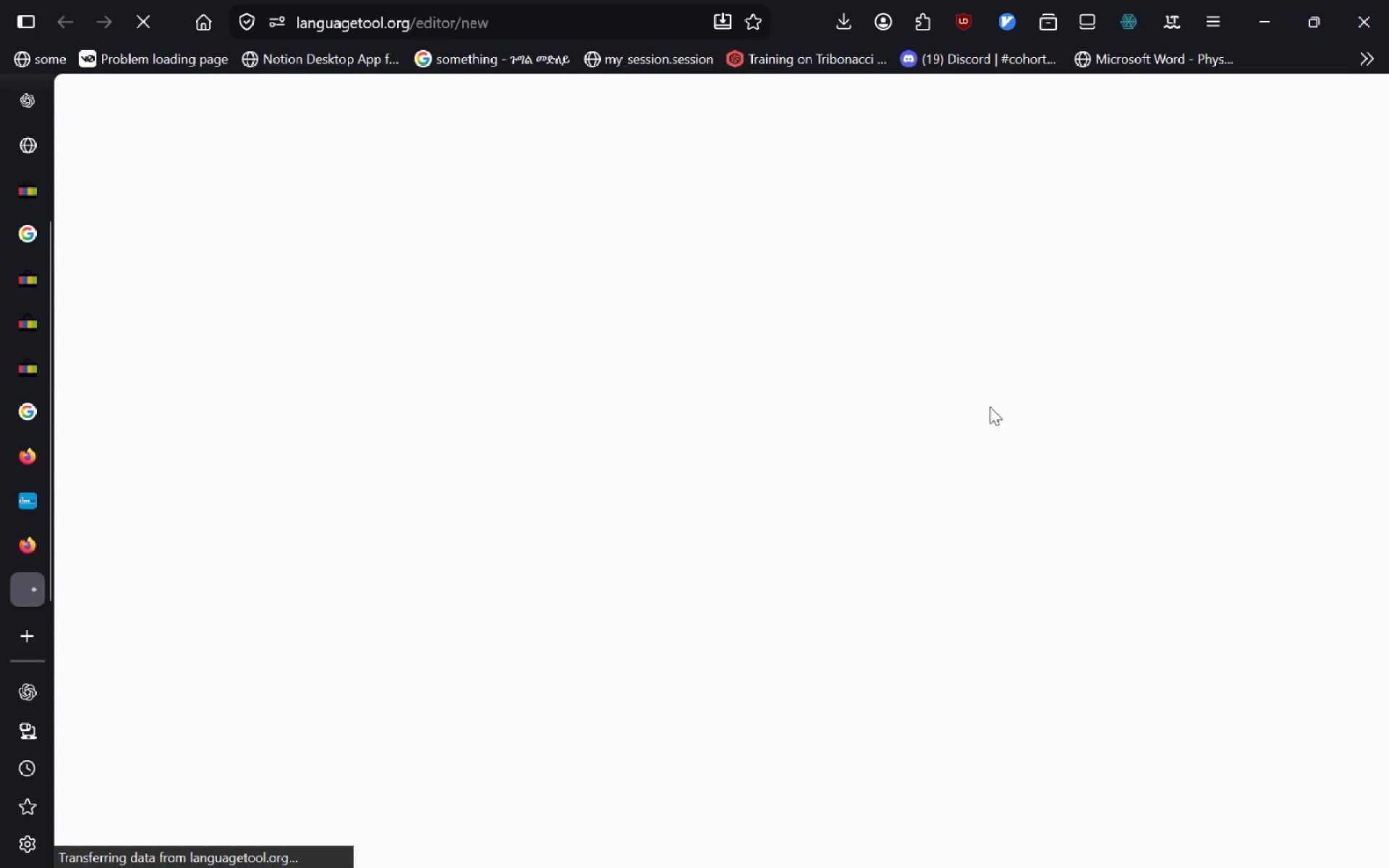 
type(In this session I po)
key(Backspace)
type(roff)
key(Backspace)
key(Backspace)
type(of read my listing sheet so tha )
key(Backspace)
type(t there is not d)
key(Backspace)
type(sigini)
 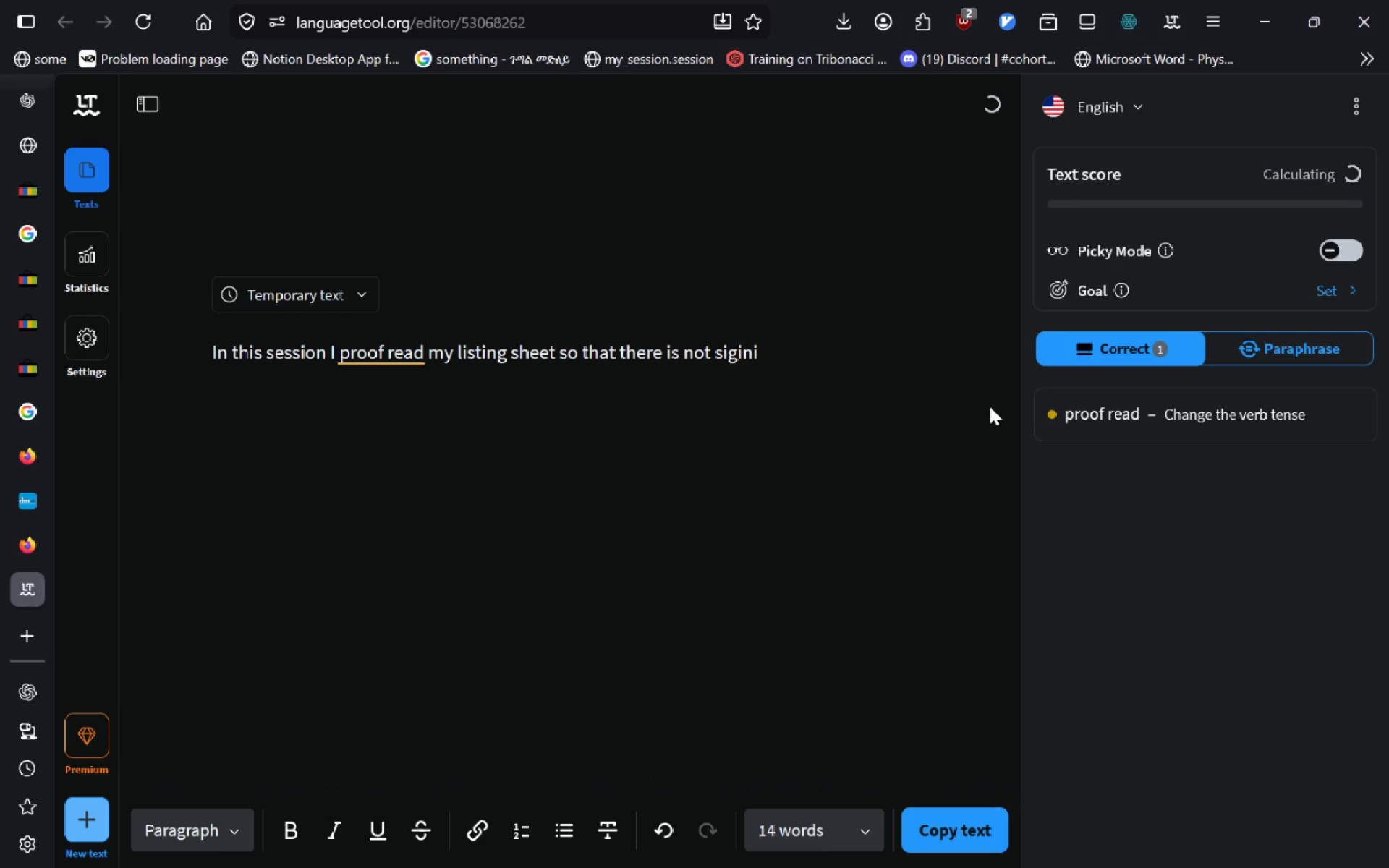 
key(Control+Backspace)
 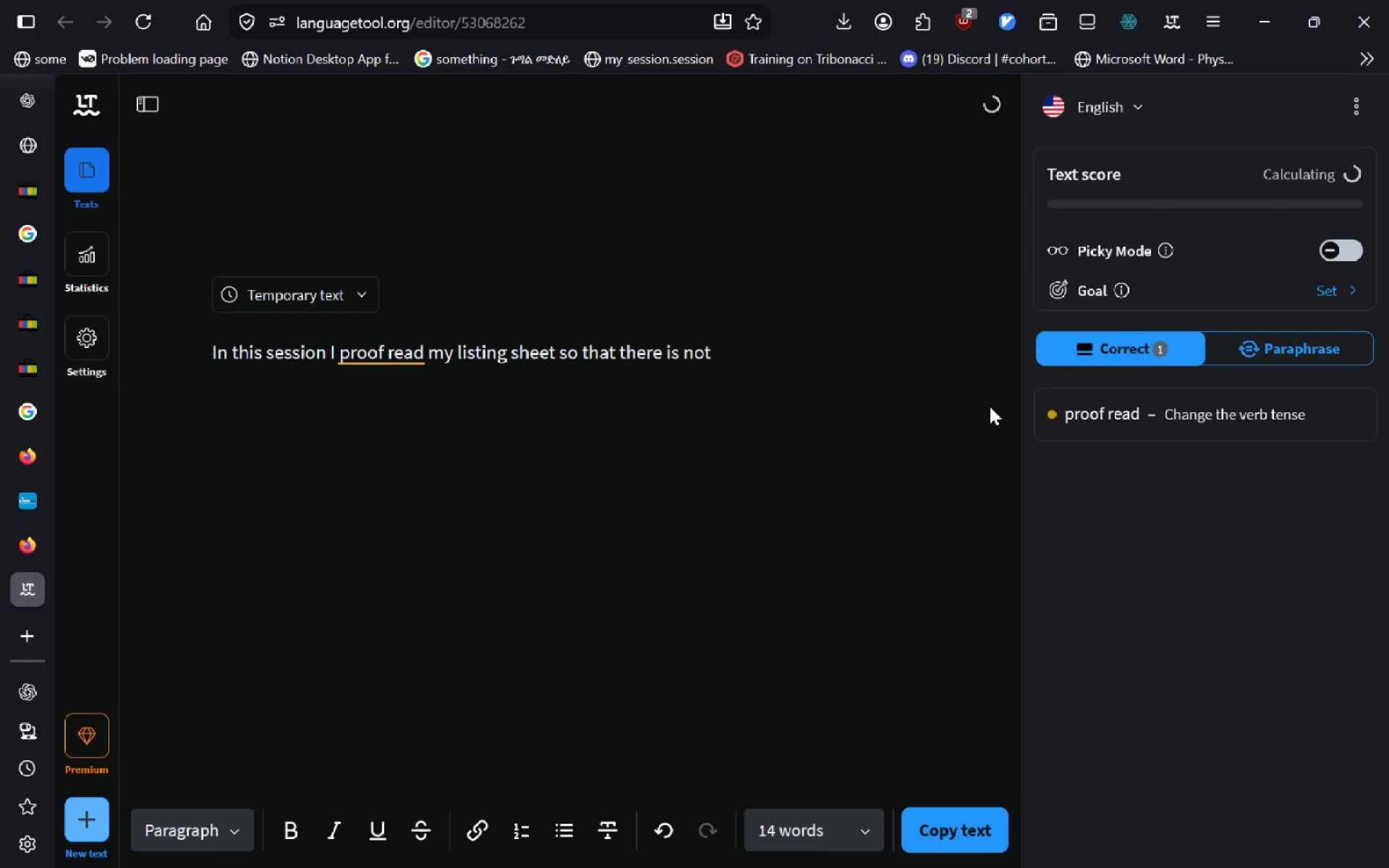 
key(Control+Backspace)
 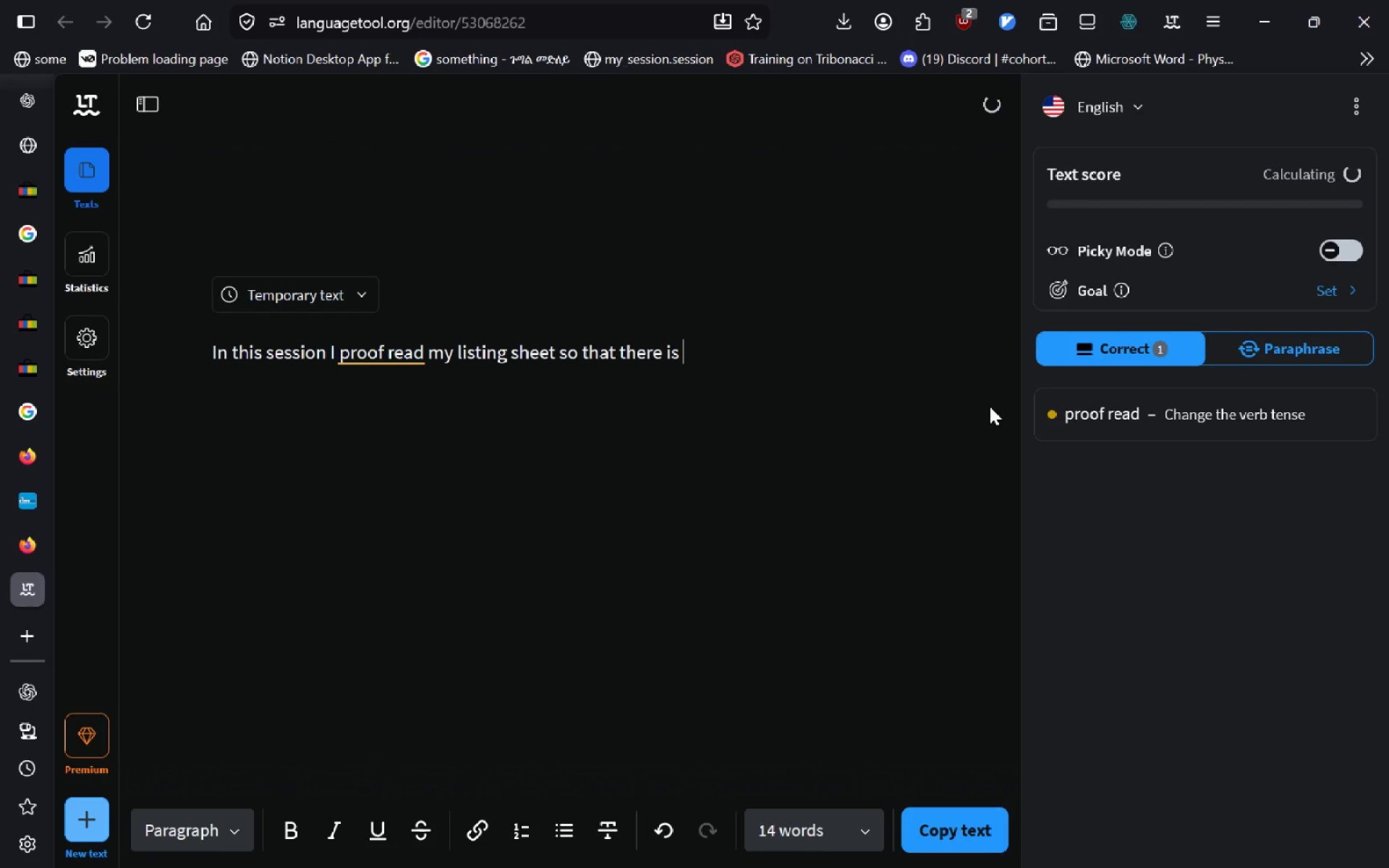 
key(Control+Backspace)
 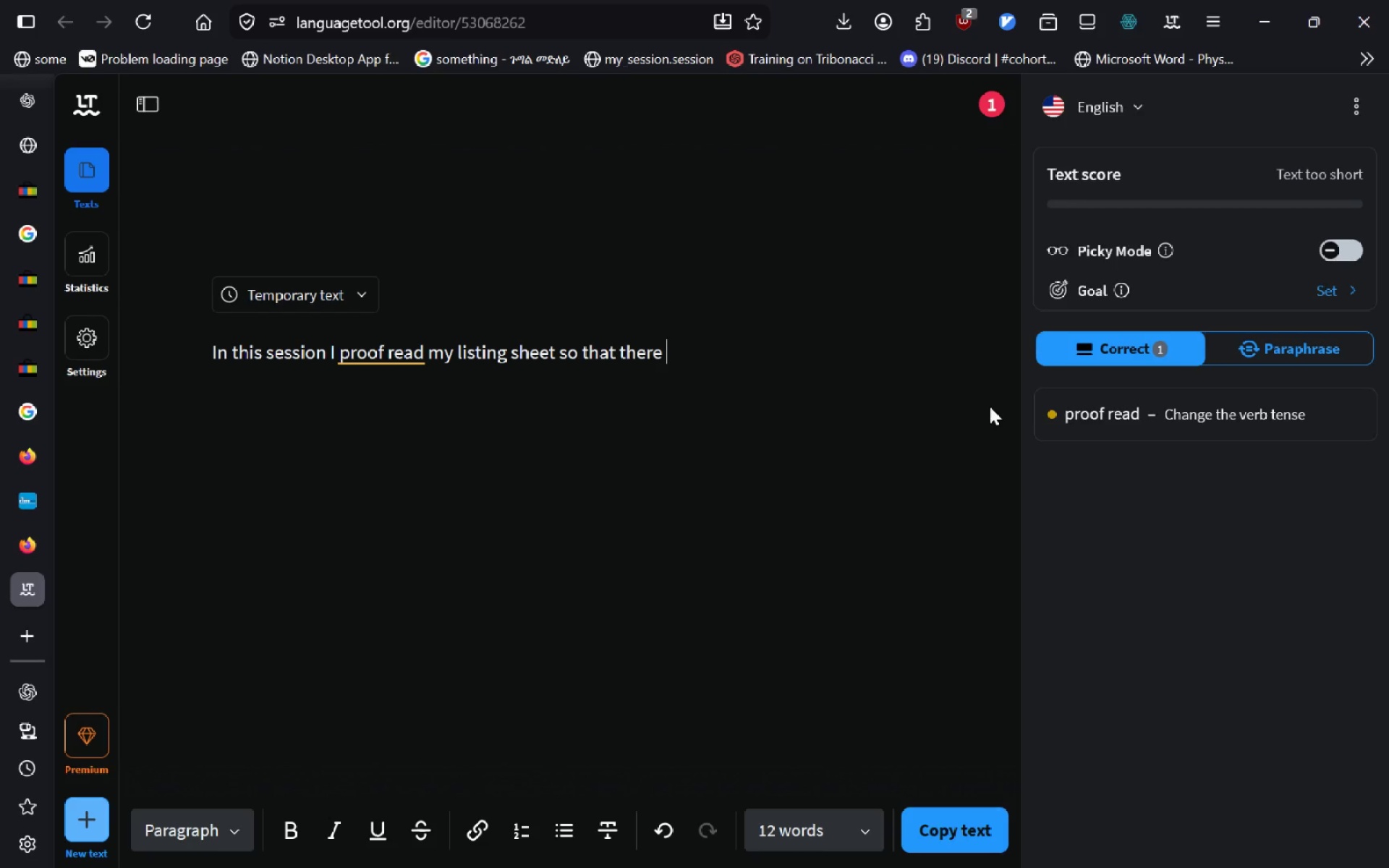 
type(aren't any significant errors. I made suret )
key(Backspace)
type( )
key(Backspace)
key(Backspace)
type( tha t)
key(Backspace)
key(Backspace)
type(t the titles were)
 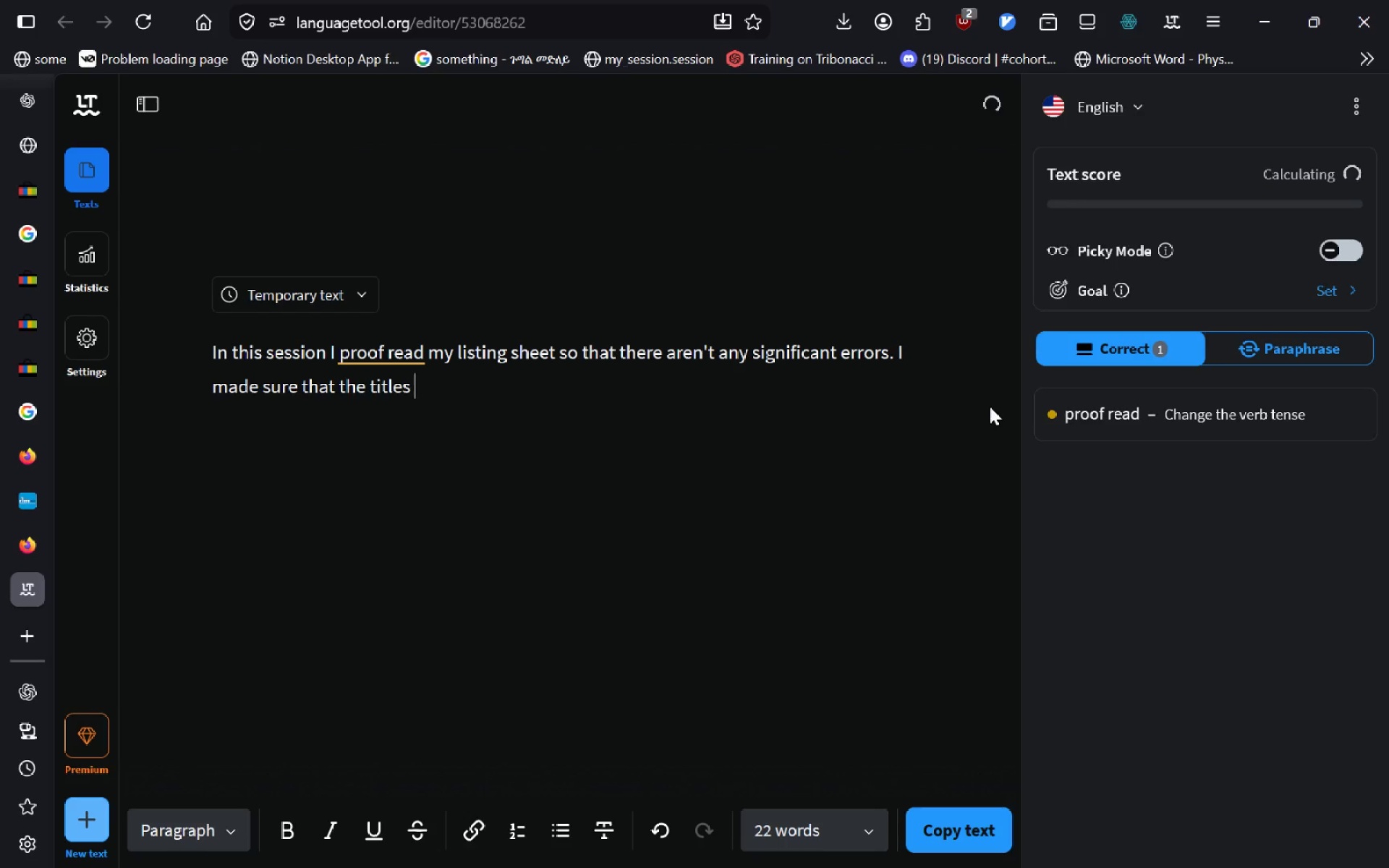 
 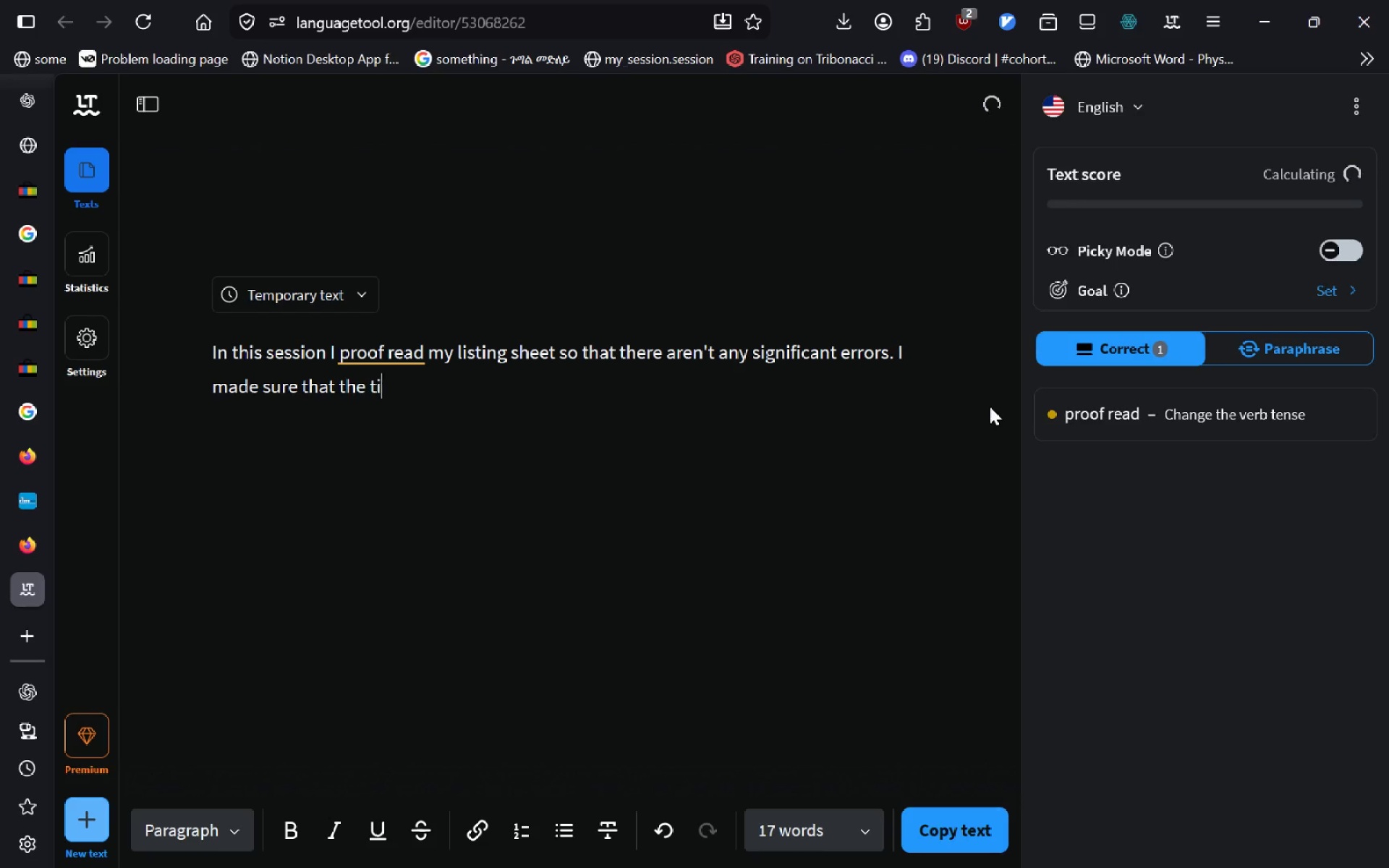 
key(Control+ControlLeft)
 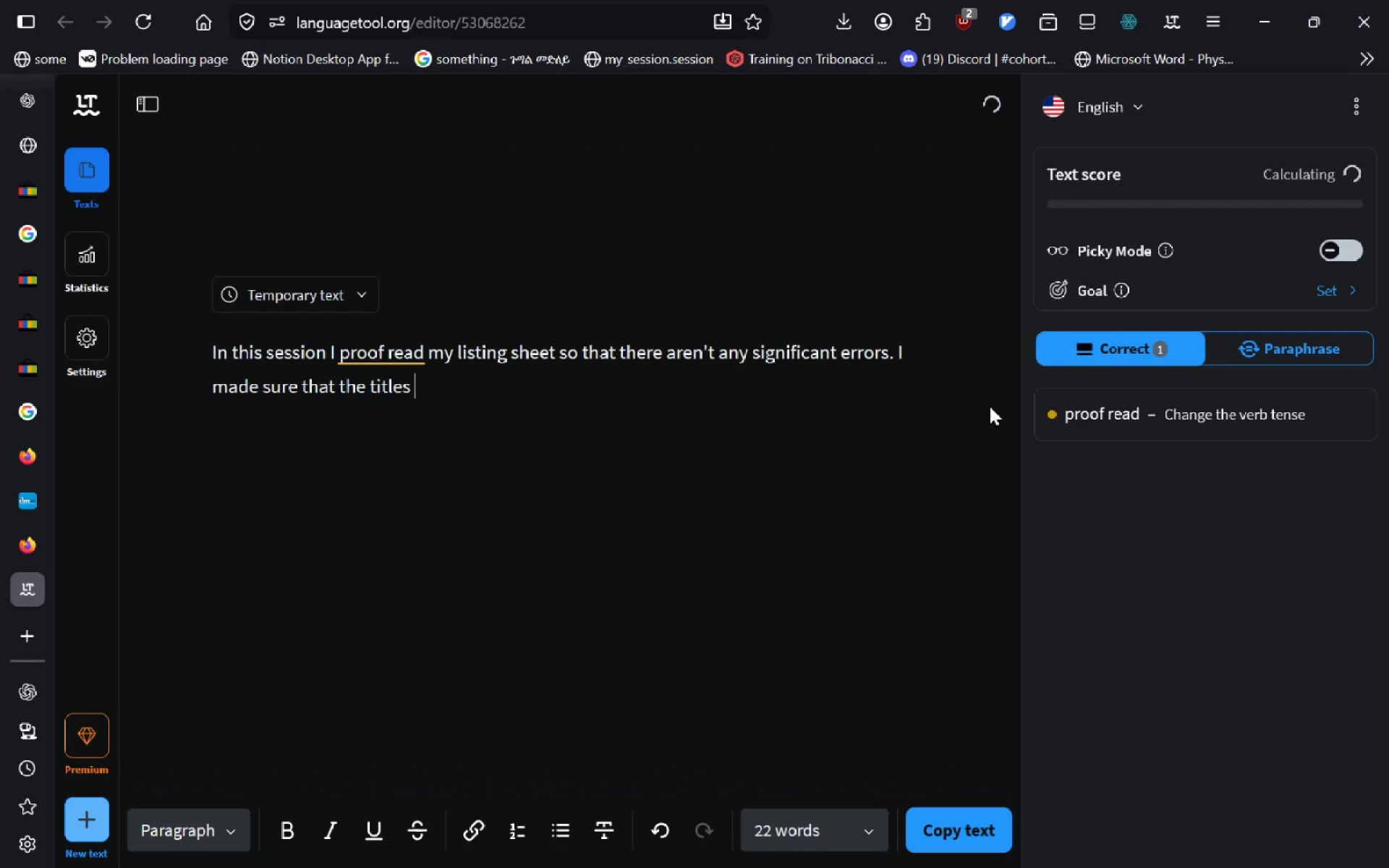 
key(Control+Backspace)
 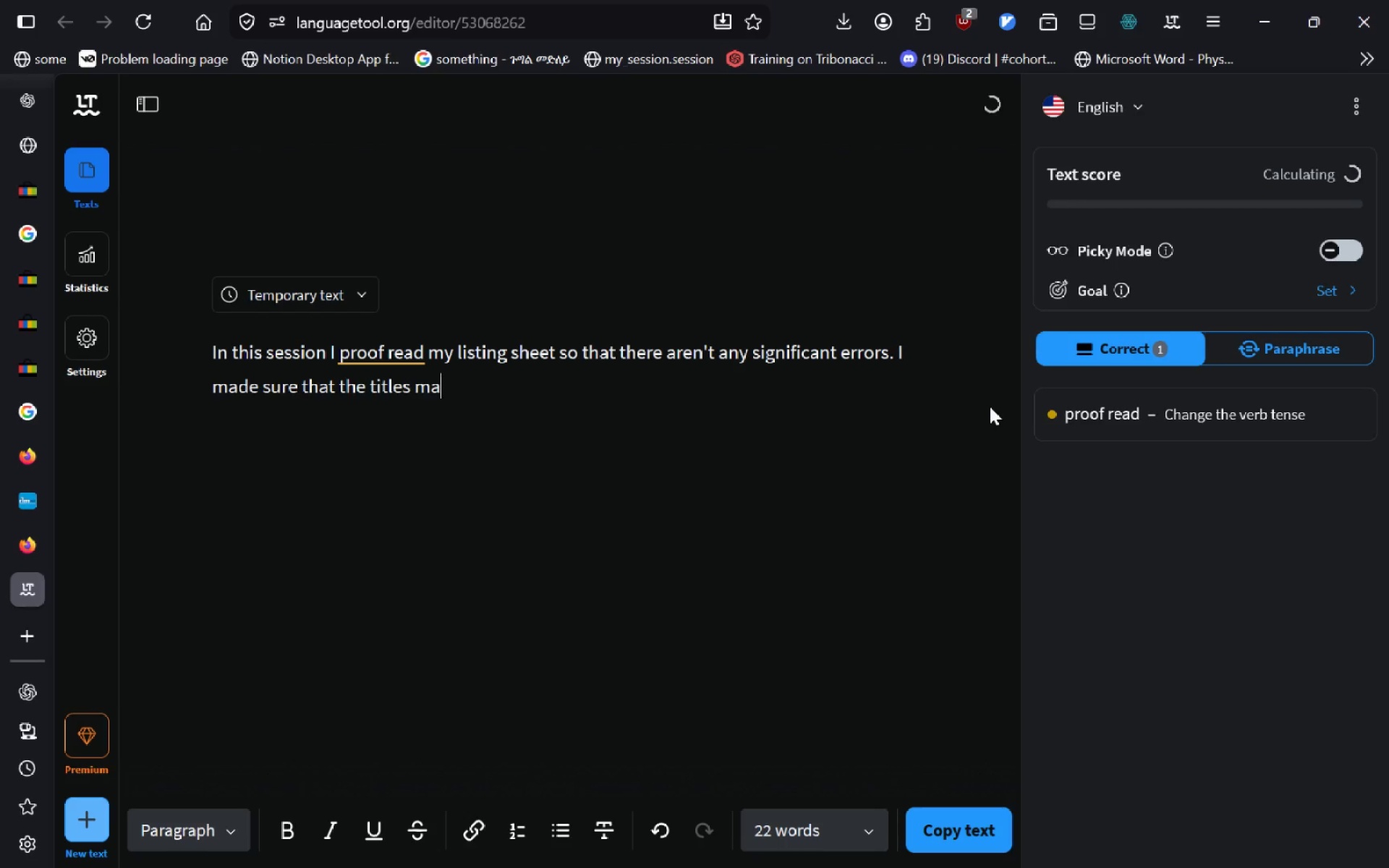 
type(mas)
key(Backspace)
type(ximized the use of 9)
key(Backspace)
type(80 characters limit and that there is no dramatia)
key(Backspace)
type(a)
key(Backspace)
type(cal o)
key(Backspace)
key(Backspace)
type(, p)
 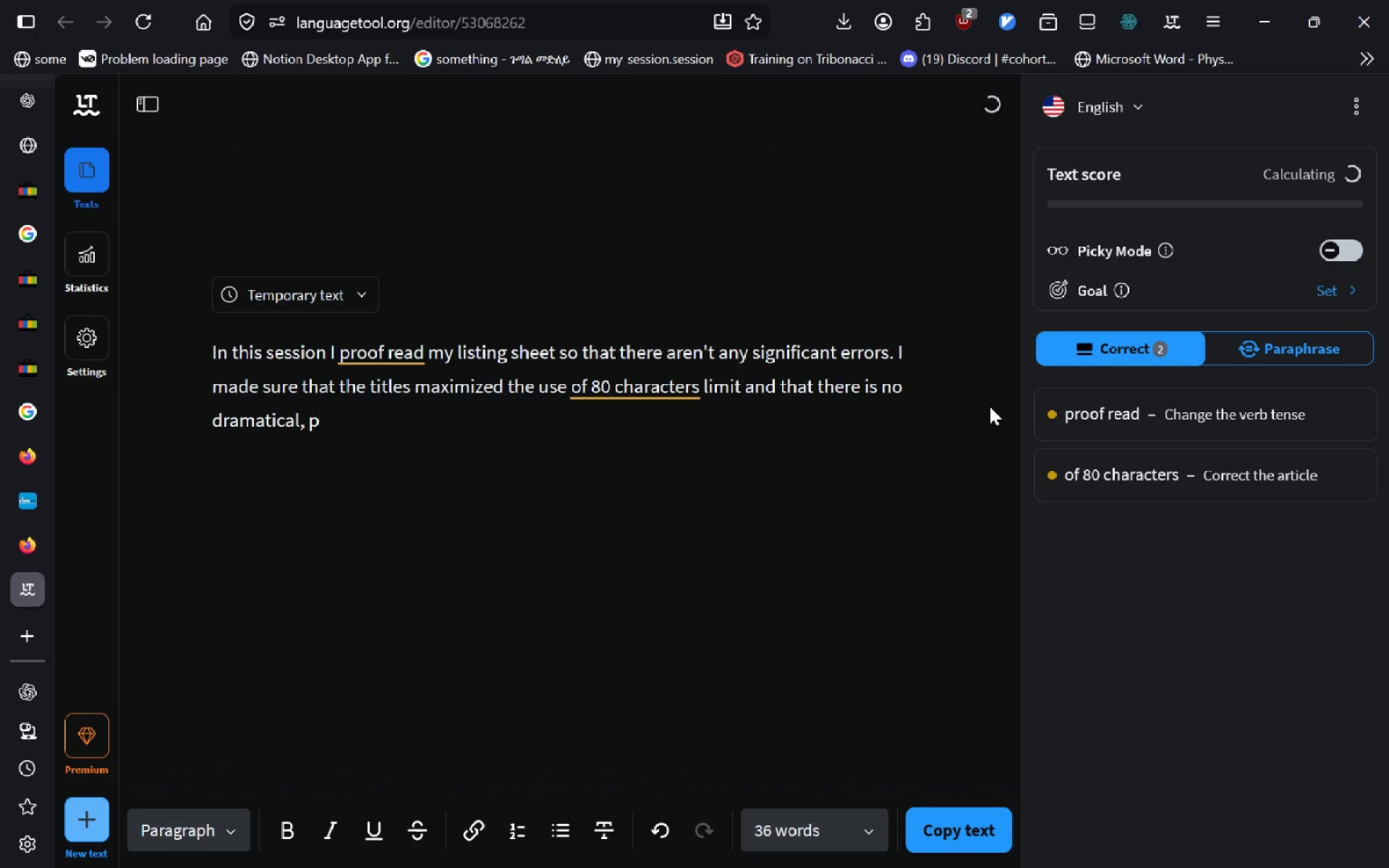 
key(Control+Backspace)
 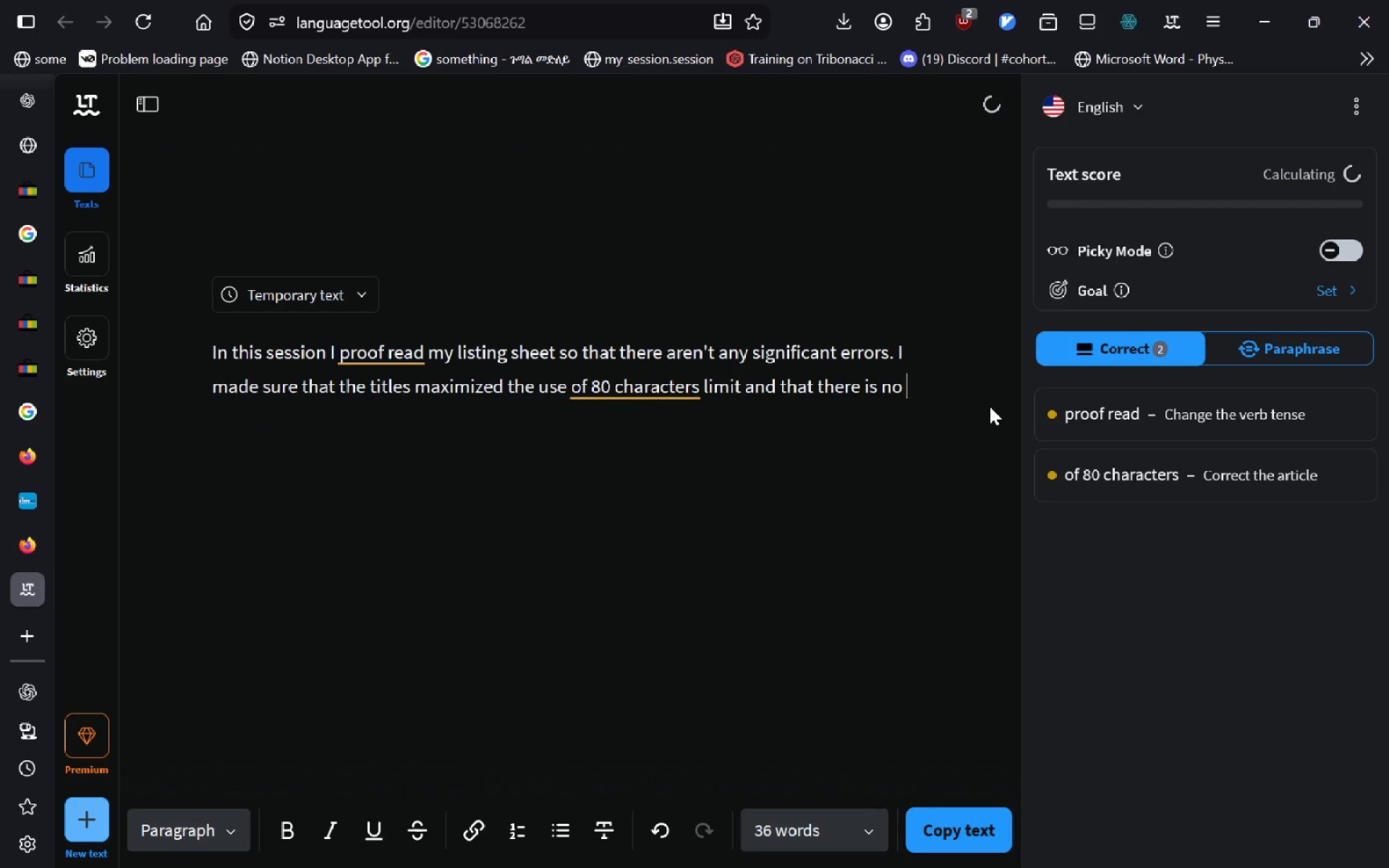 
key(Control+Backspace)
 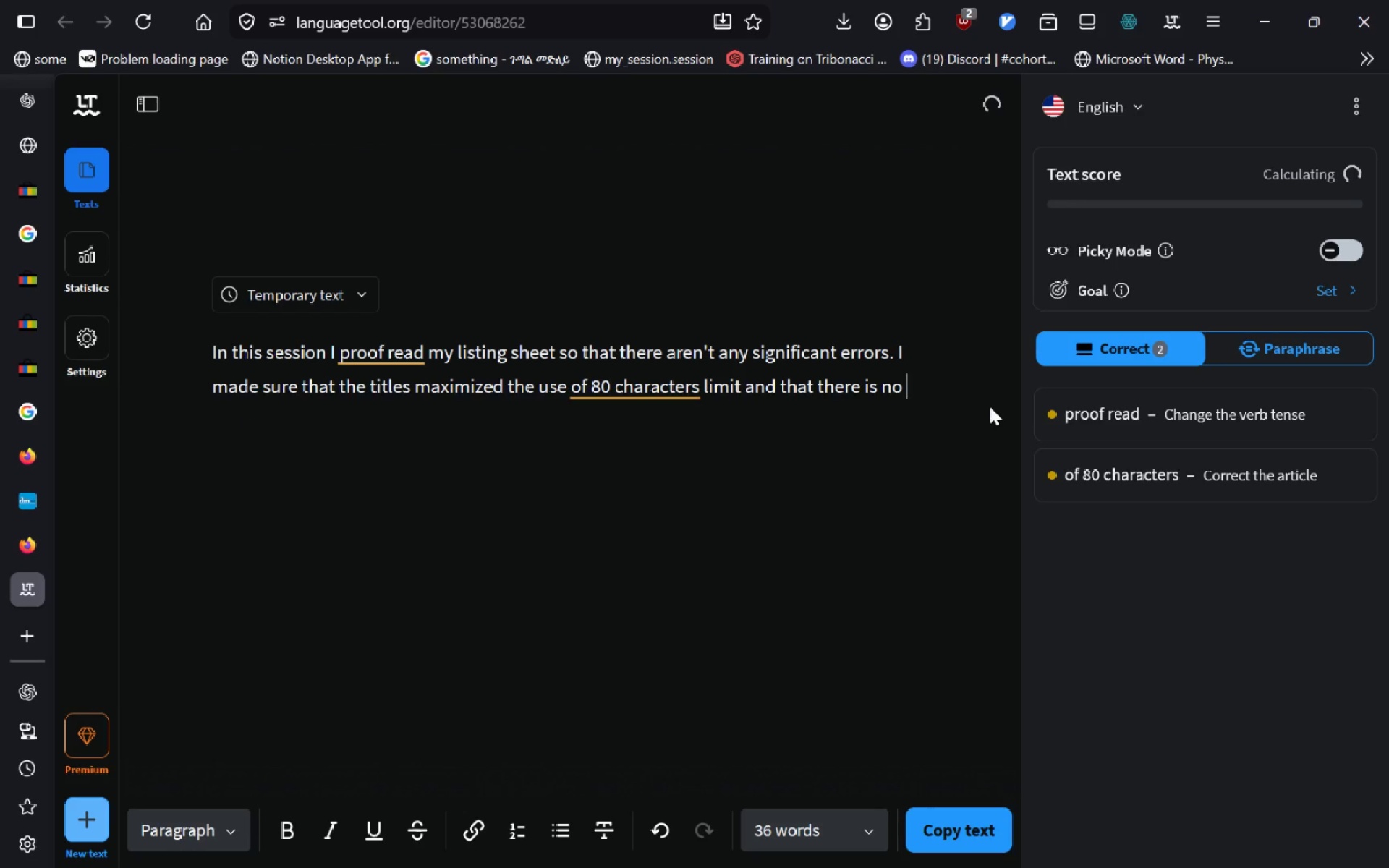 
type(grammatical, spelling or pucn)
key(Backspace)
key(Backspace)
type(nction)
 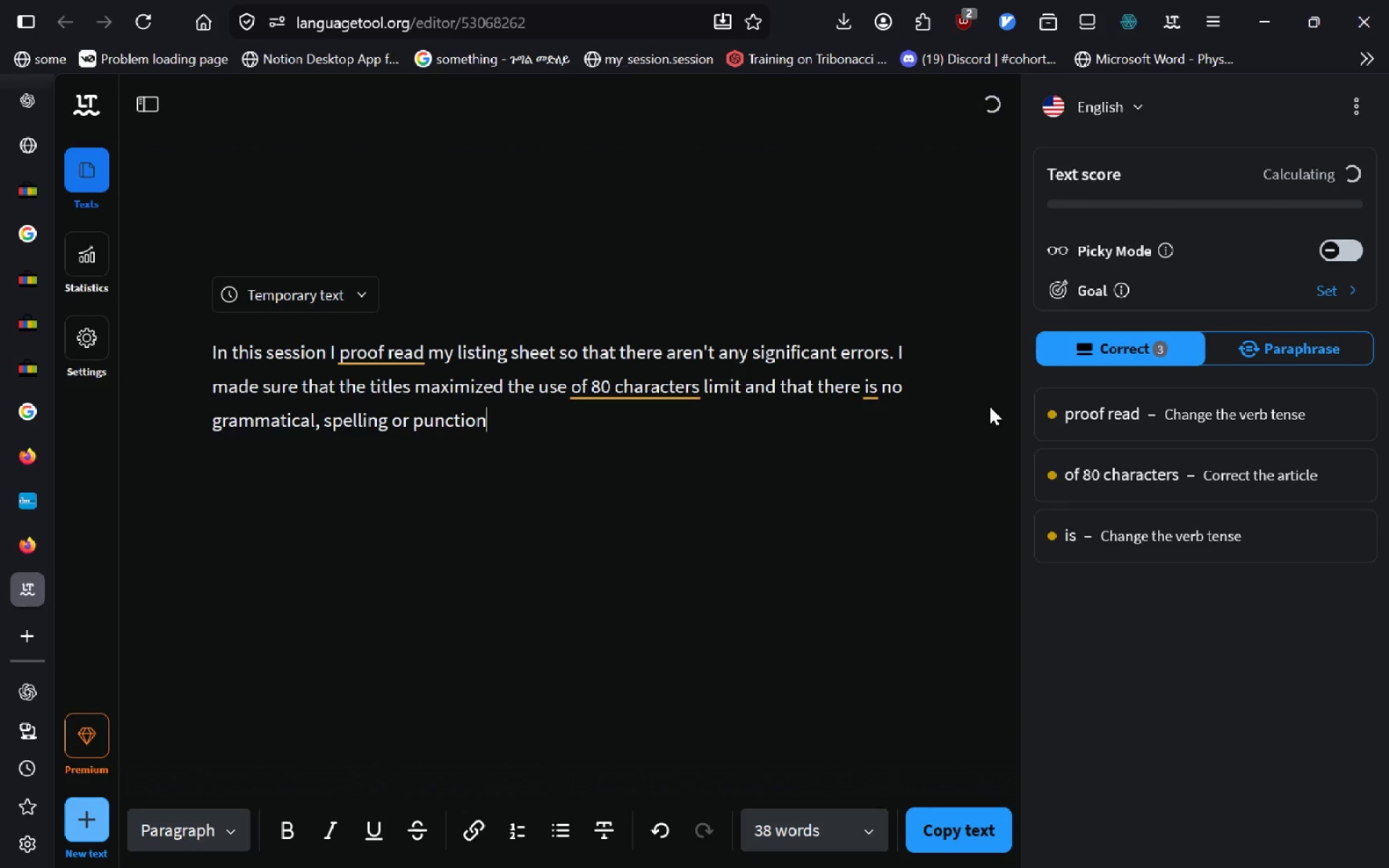 
key(Control+ControlLeft)
 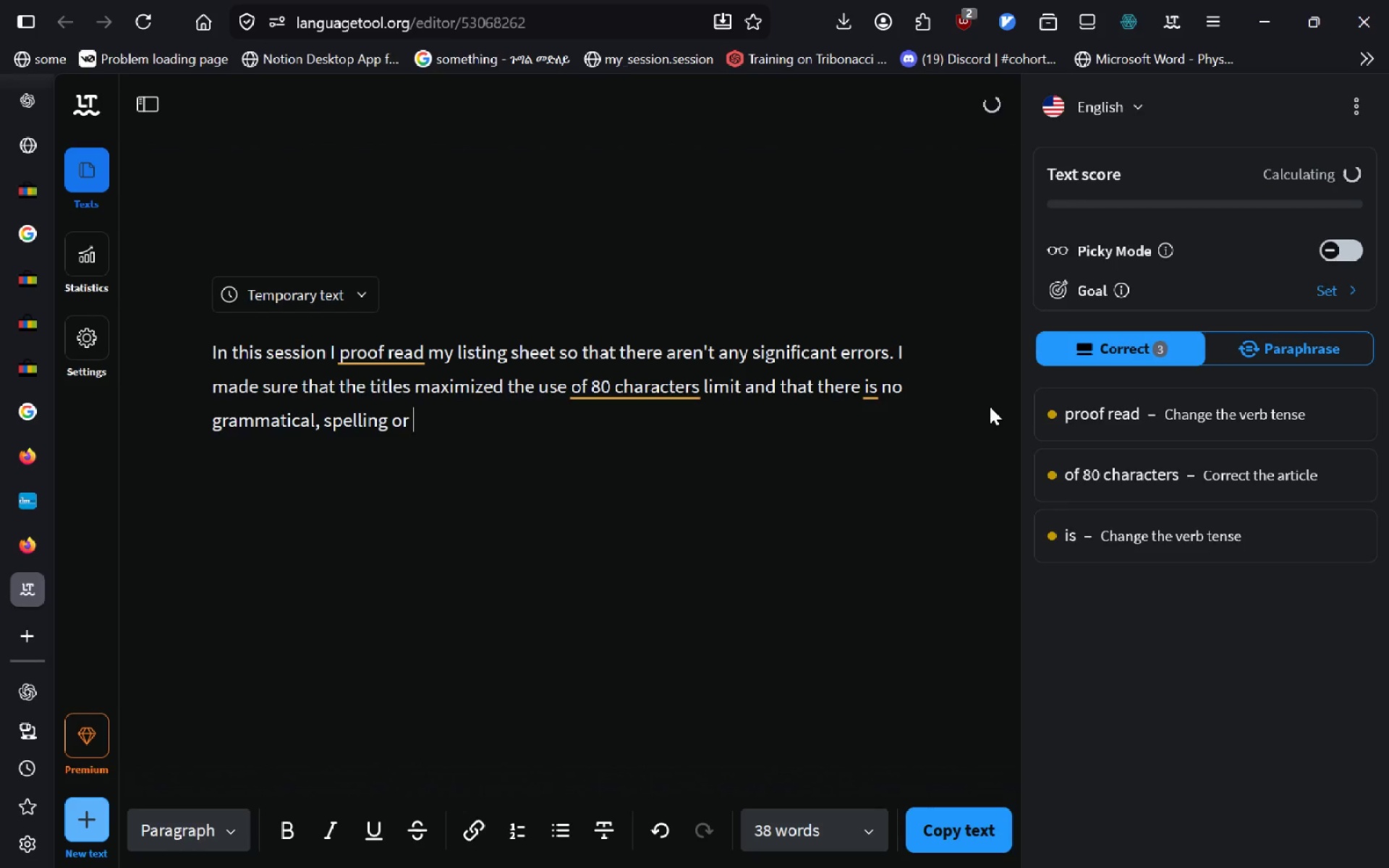 
key(Control+Backspace)
 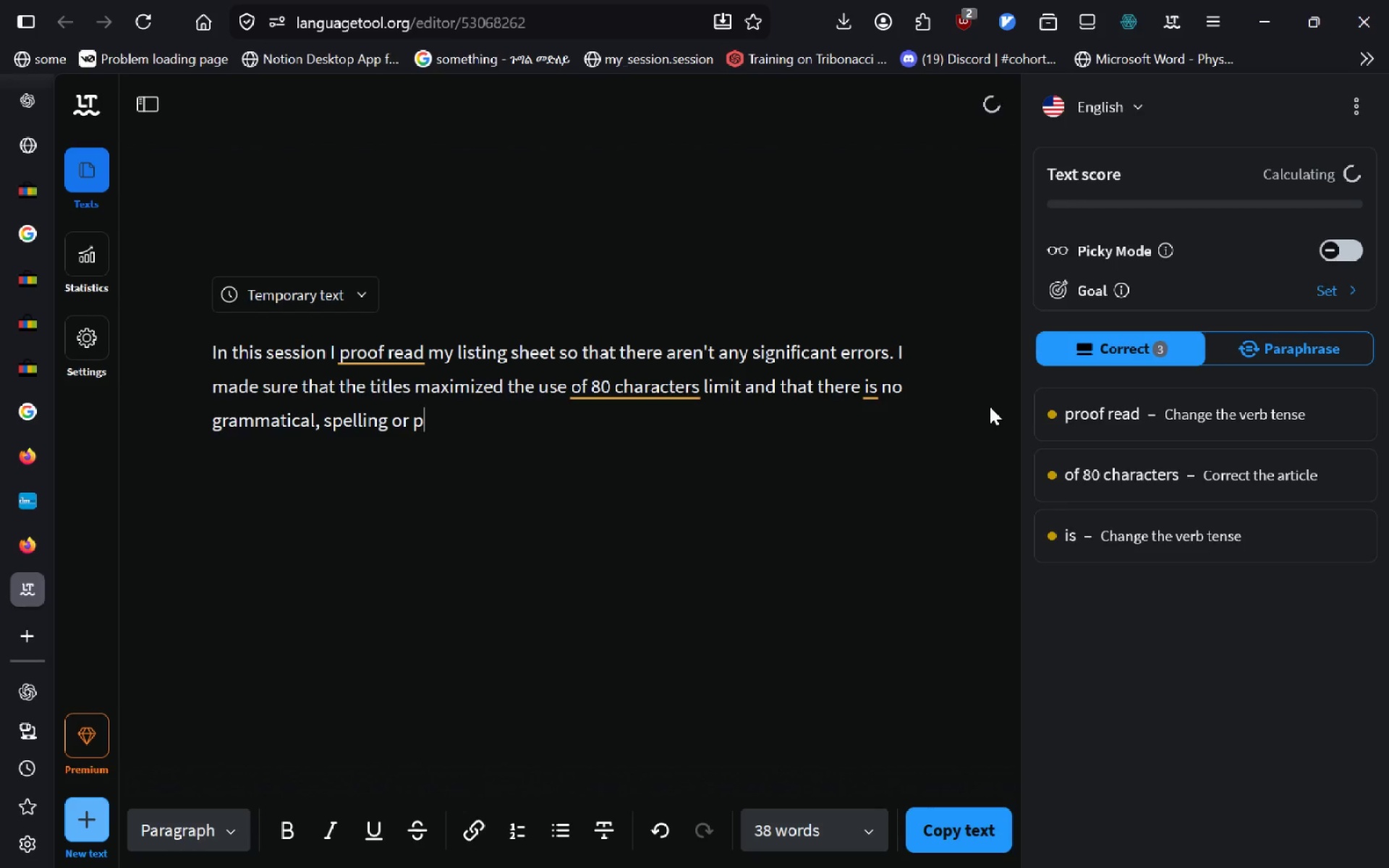 
type(punctuation errors in them )
key(Backspace)
type(. )
 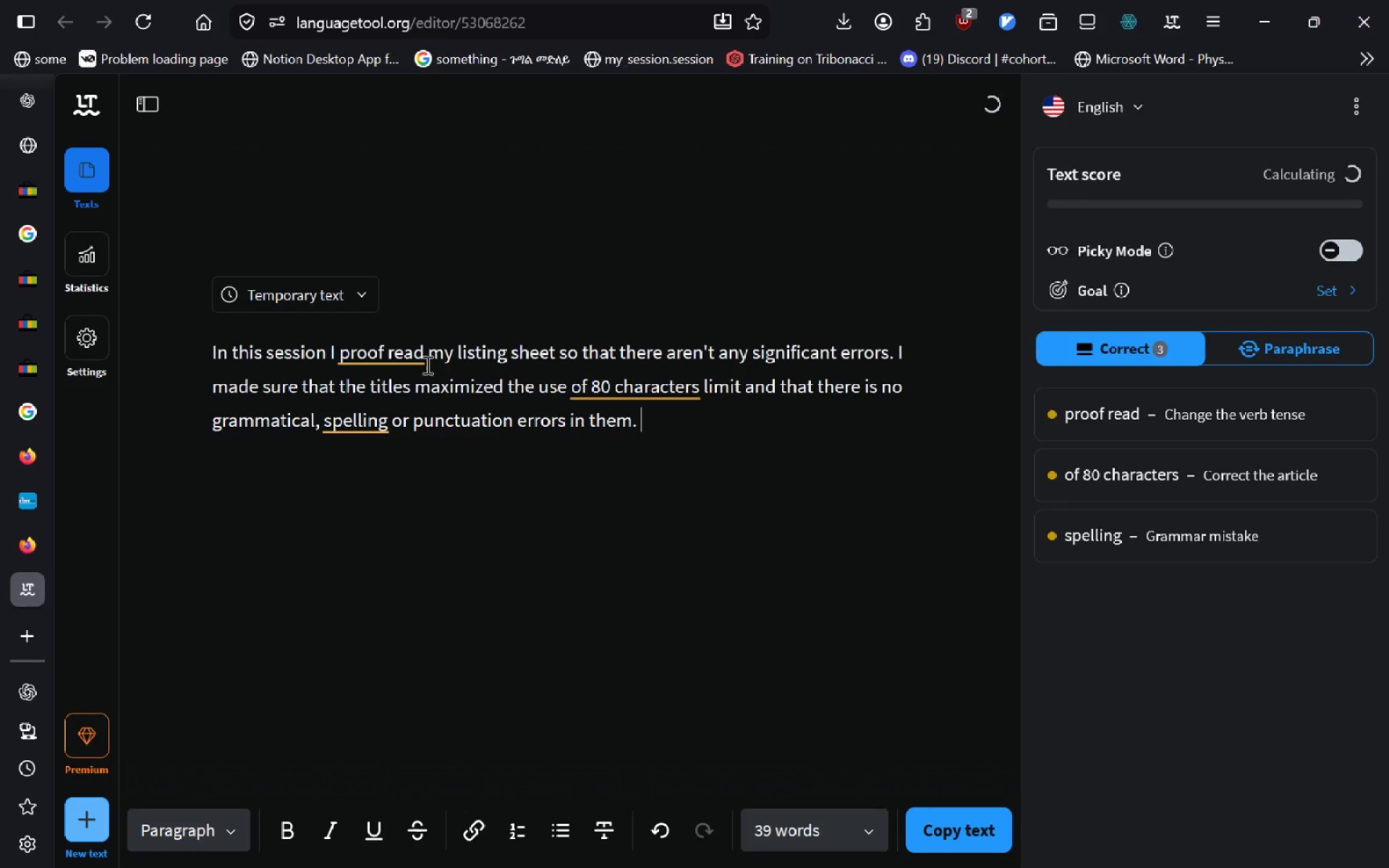 
left_click([388, 348])
 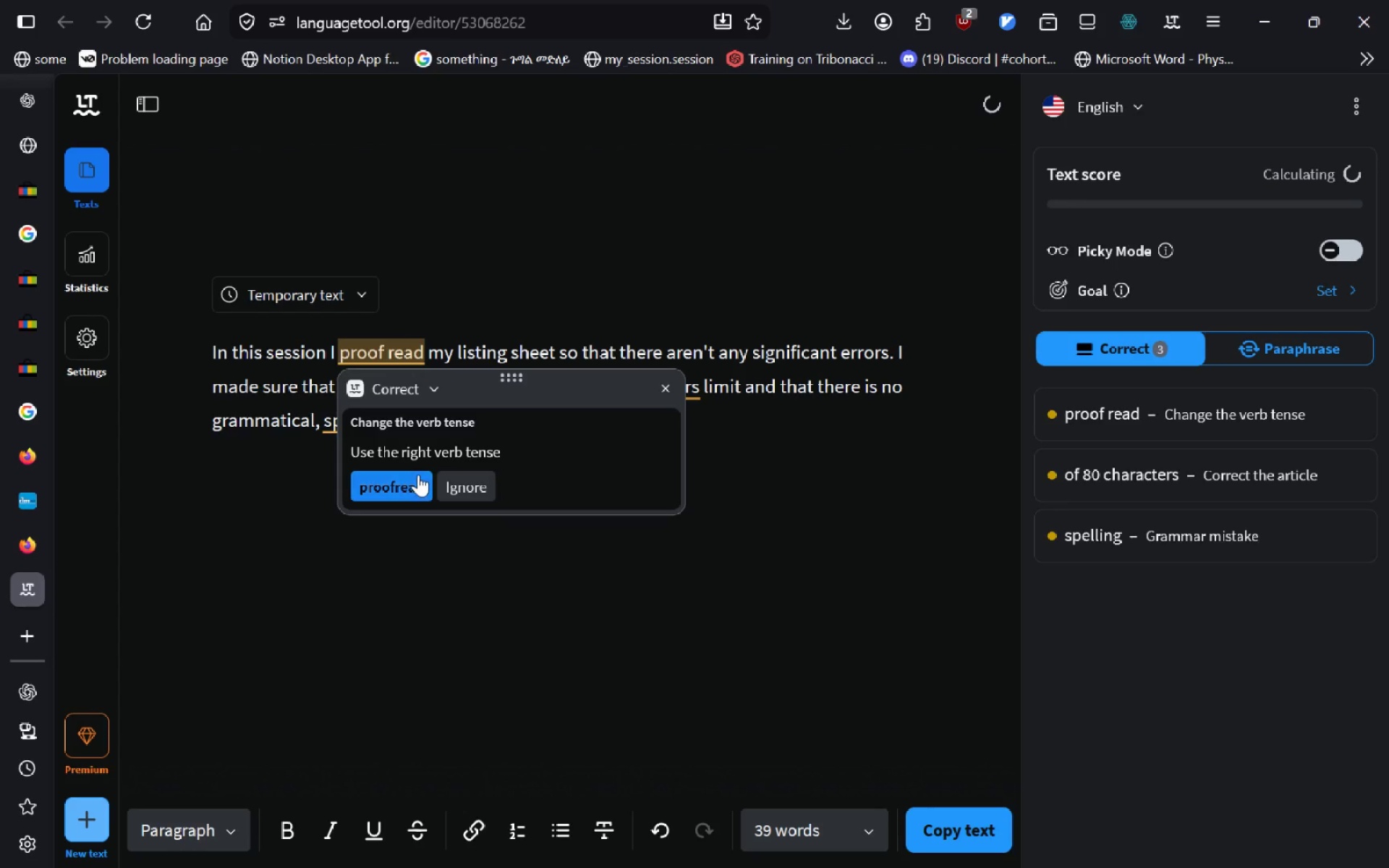 
left_click([418, 475])
 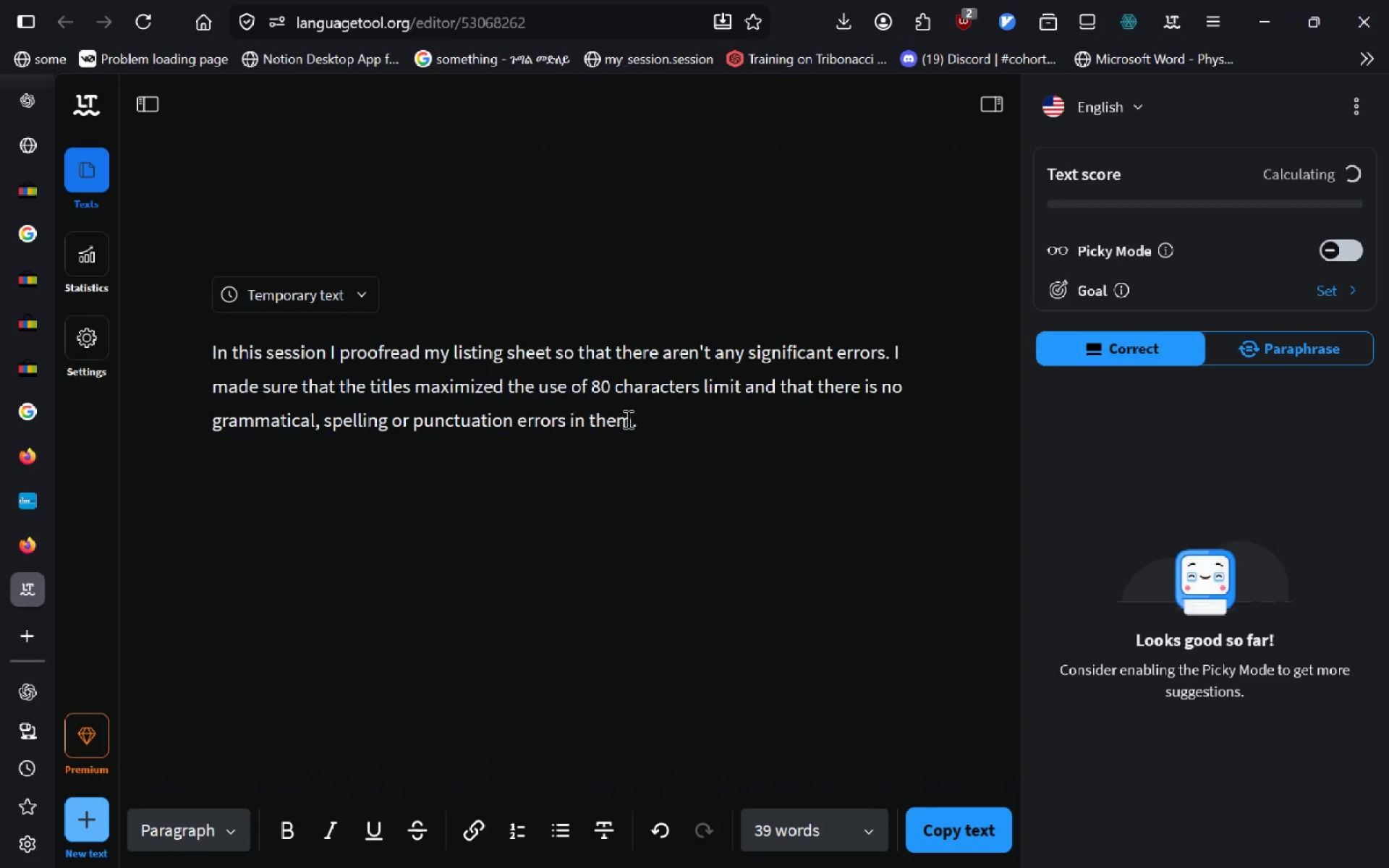 
left_click([697, 420])
 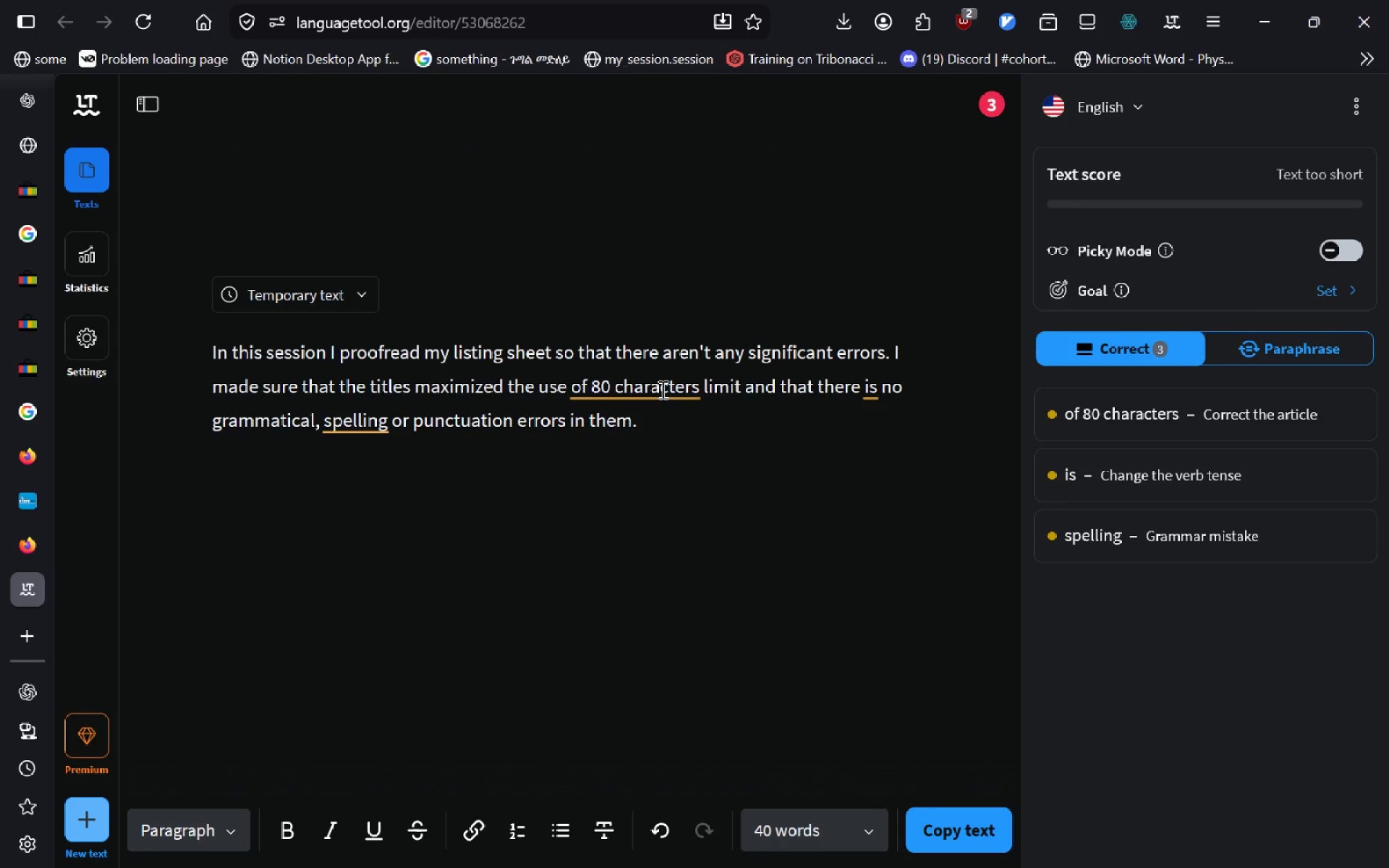 
left_click([661, 389])
 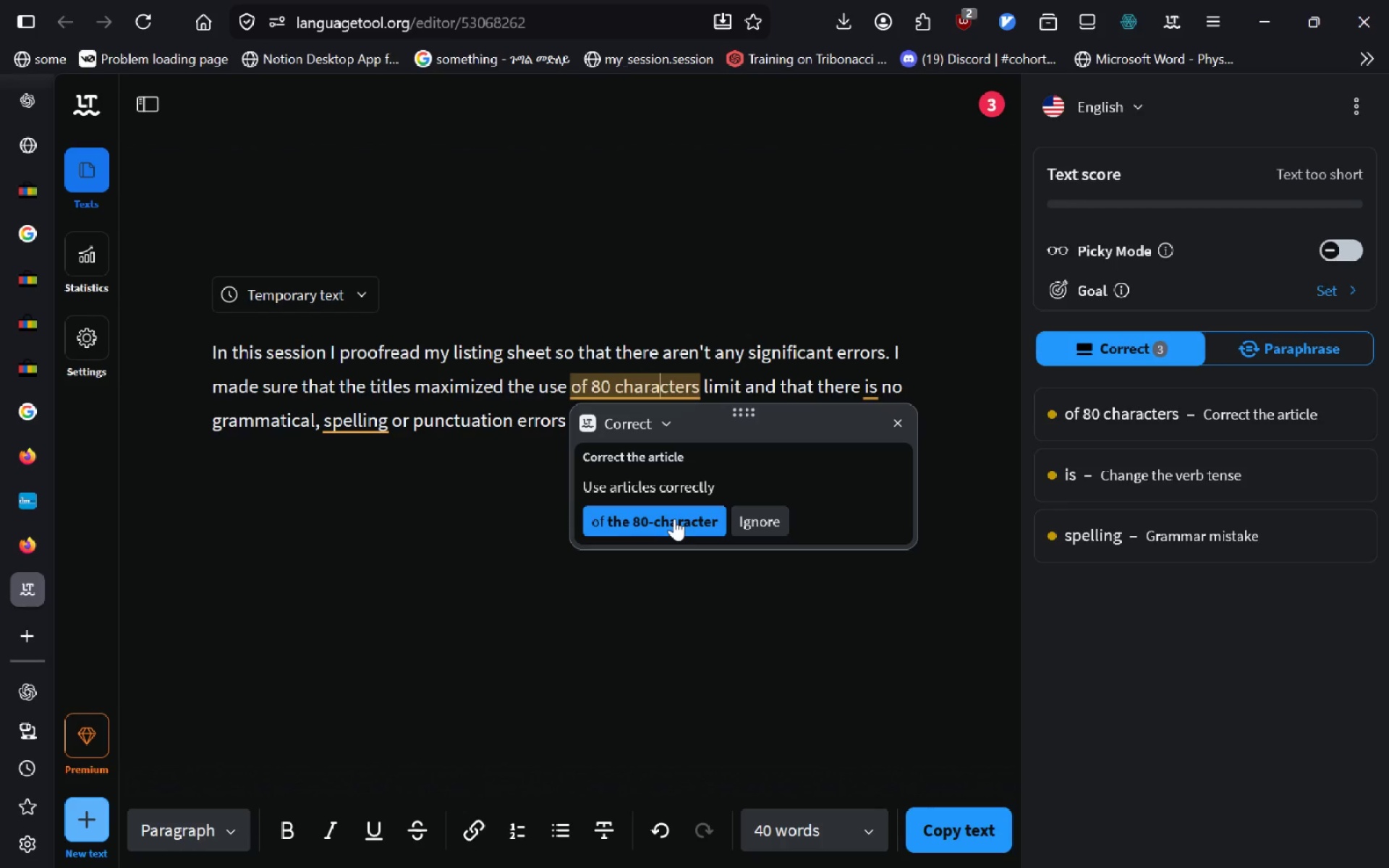 
left_click([674, 519])
 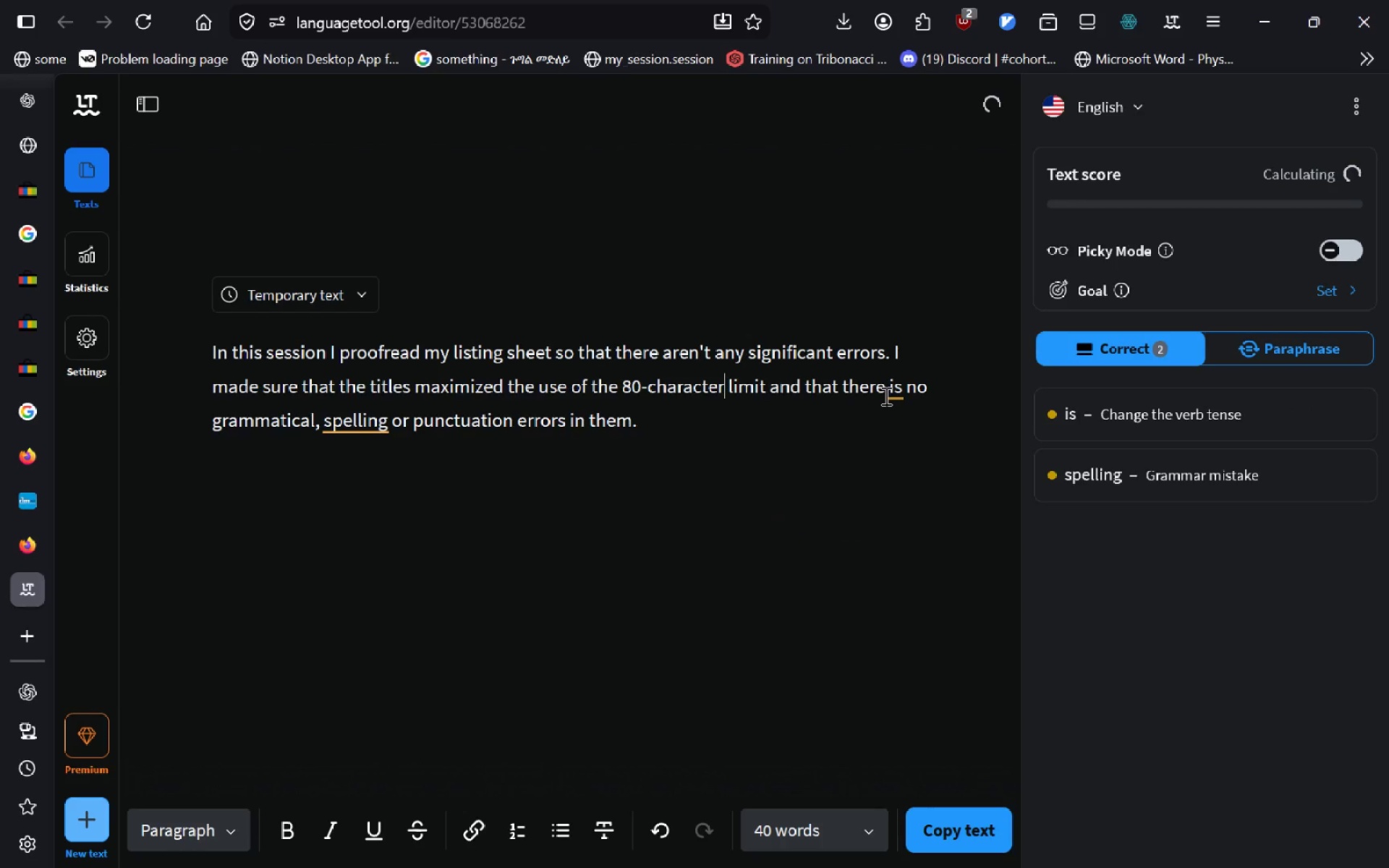 
left_click([893, 389])
 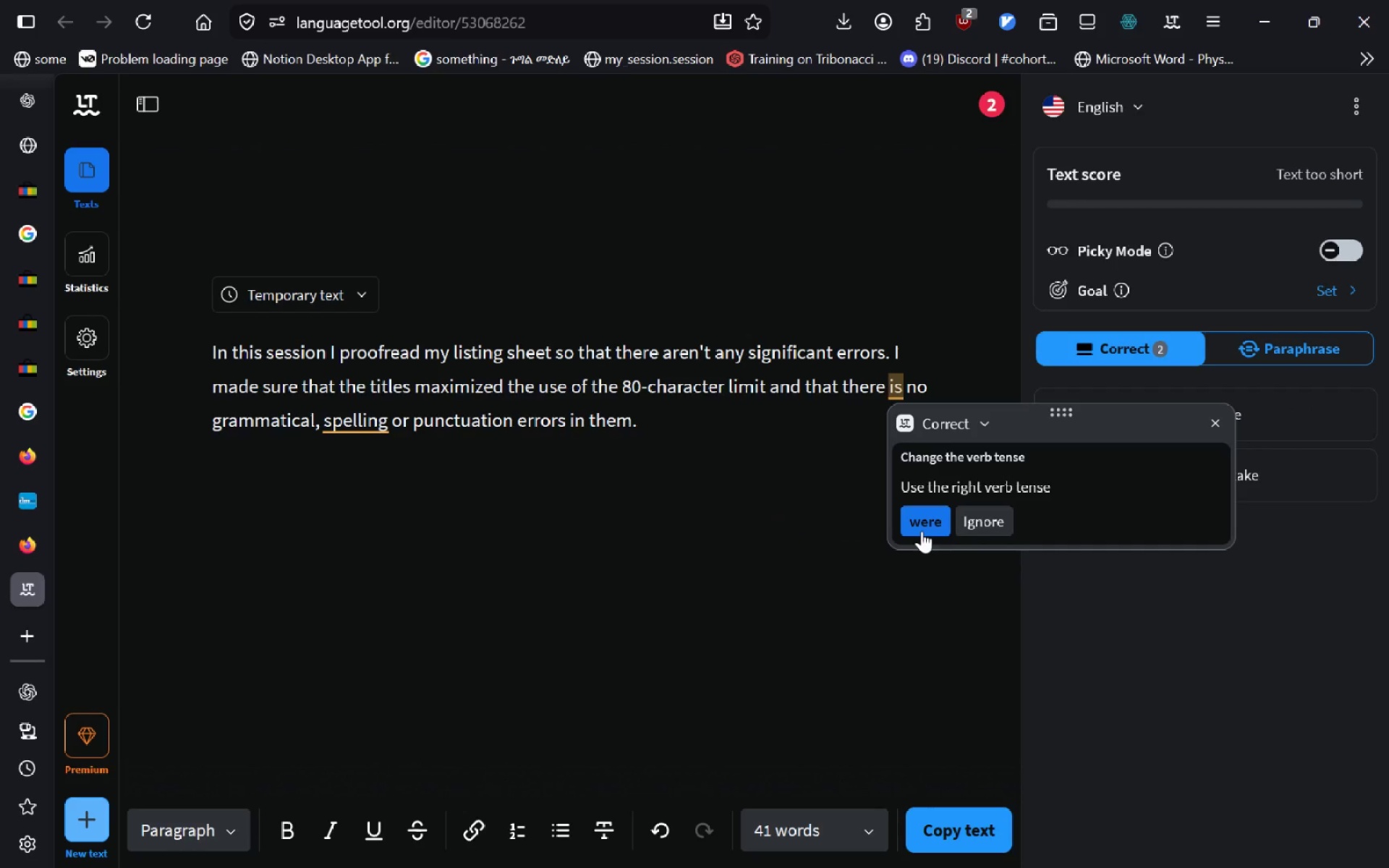 
left_click([922, 531])
 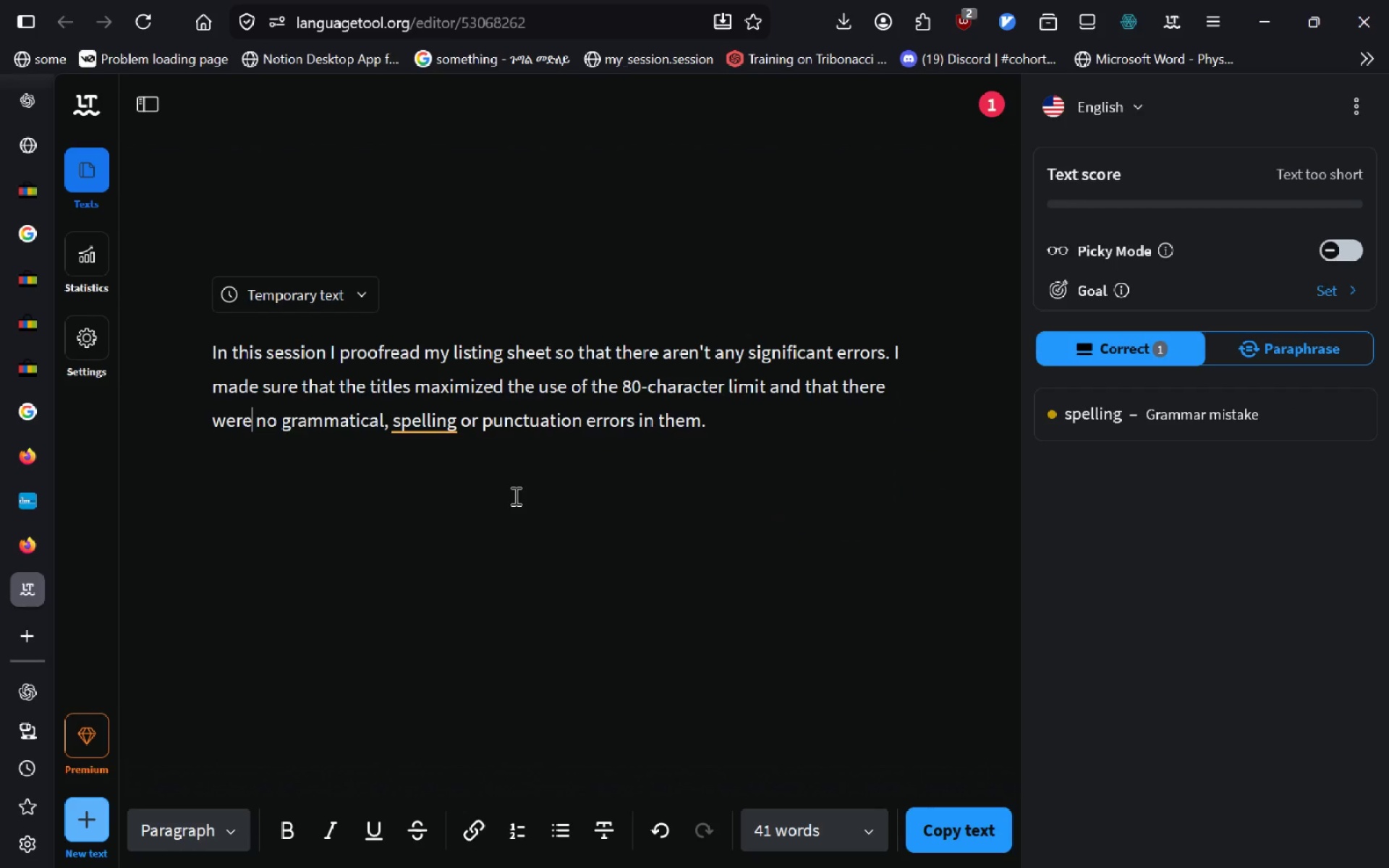 
left_click([430, 420])
 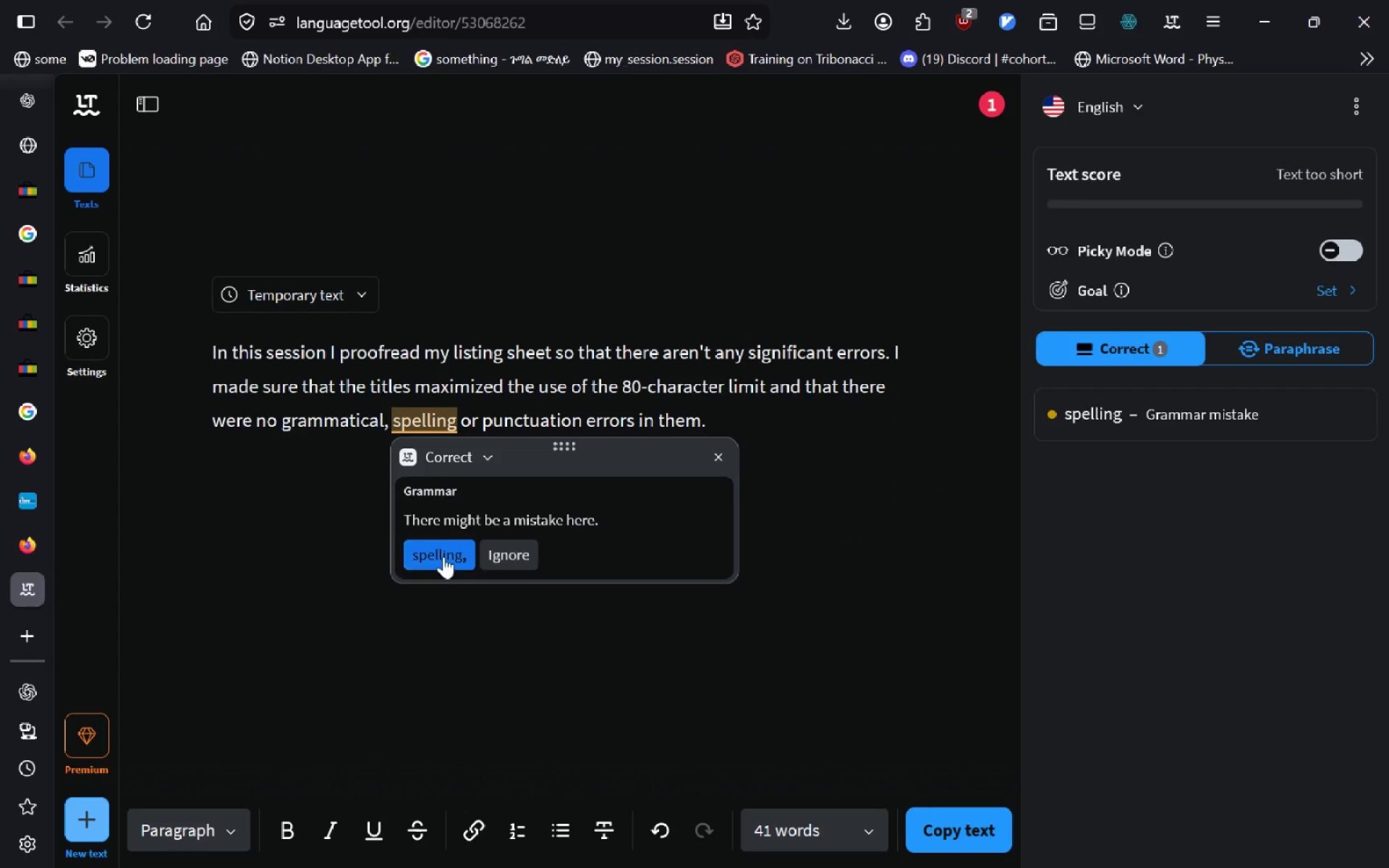 
left_click([443, 556])
 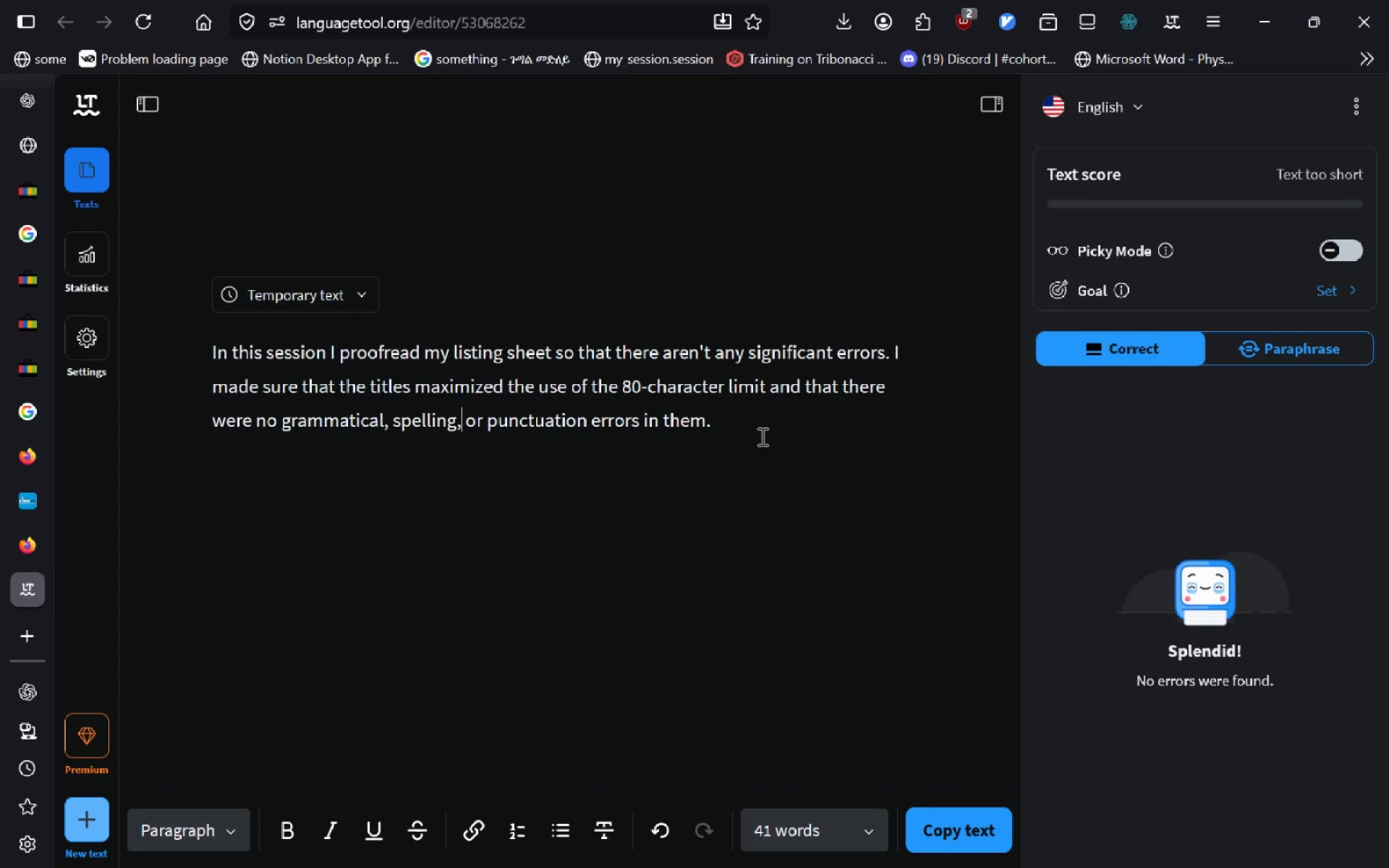 
left_click([761, 433])
 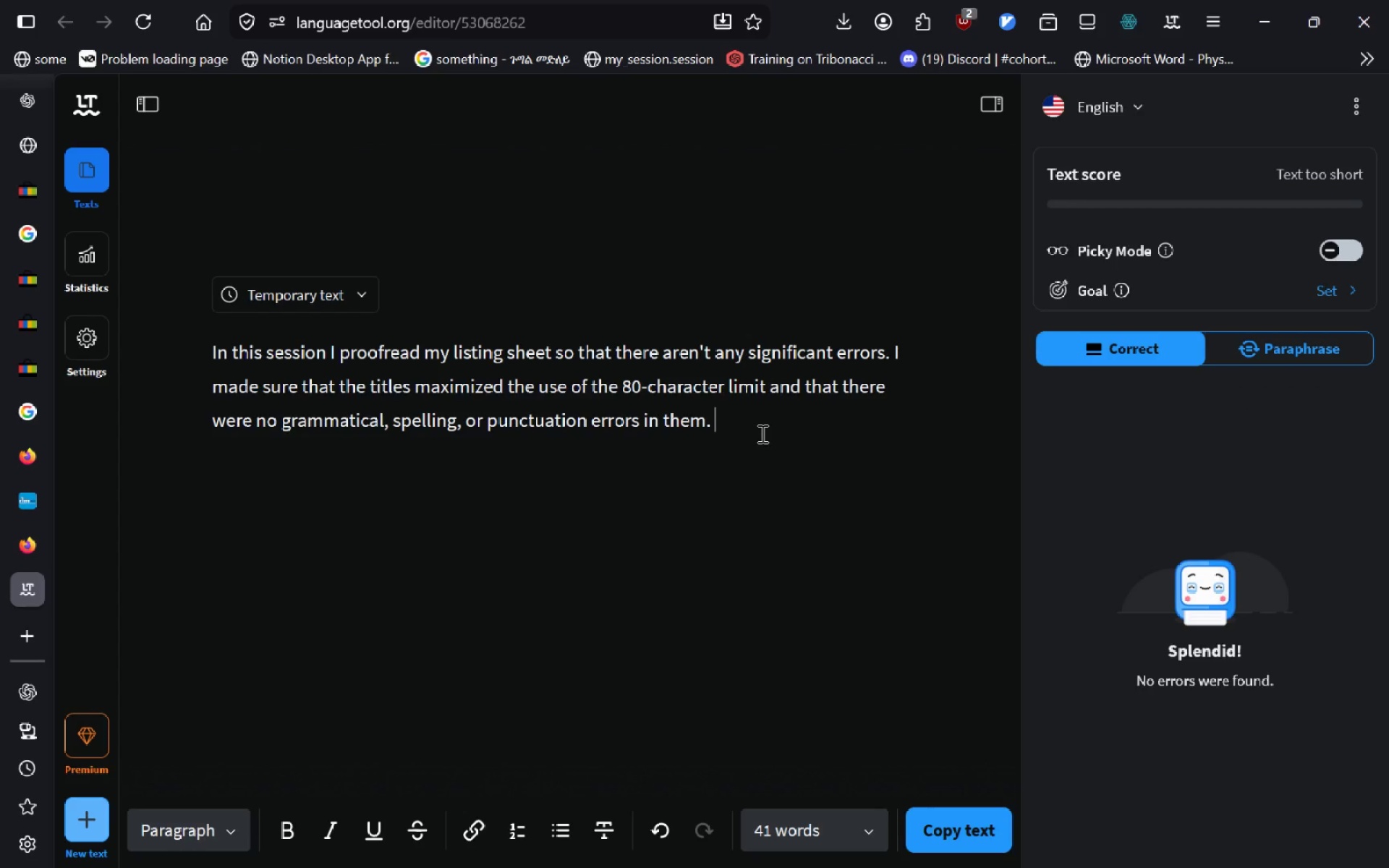 
type( )
key(Backspace)
type(I made sure all my subm)
key(Backspace)
key(Backspace)
type(ms)
key(Backspace)
key(Backspace)
type(bmission photos )
 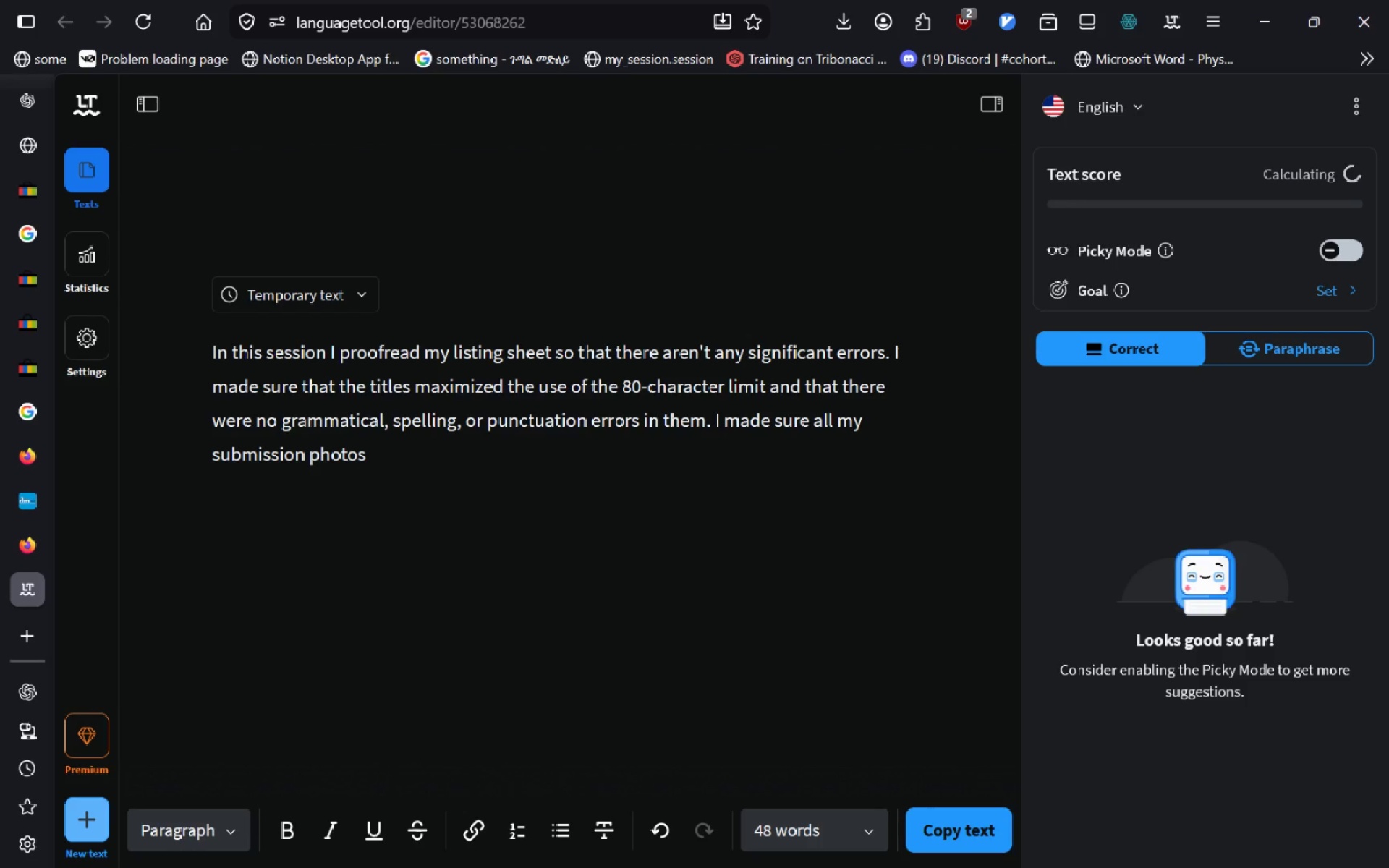 
wait(5.62)
 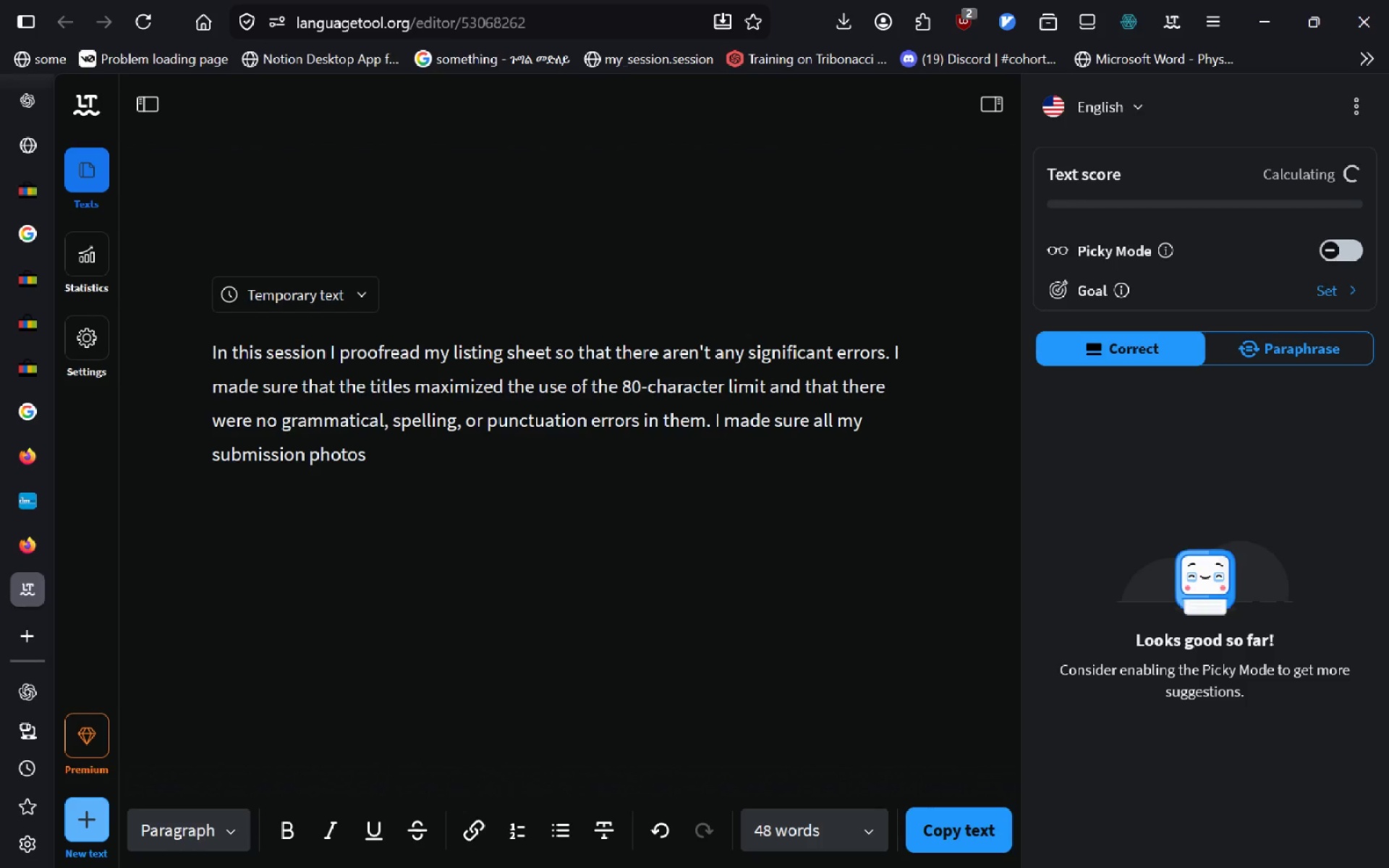 
type(screenshots math)
key(Backspace)
type(ch with the sheet and that the)
 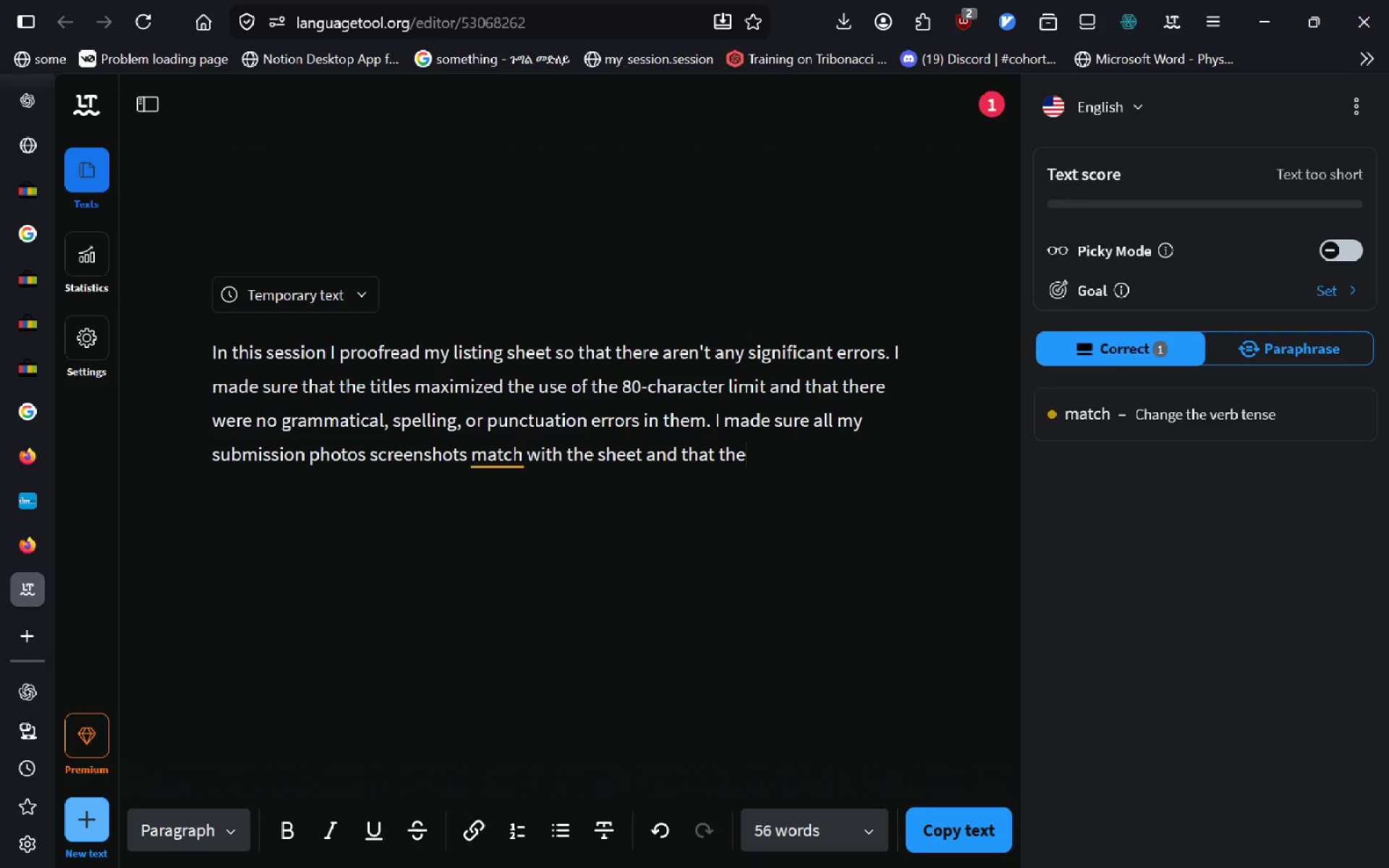 
key(Control+ControlLeft)
 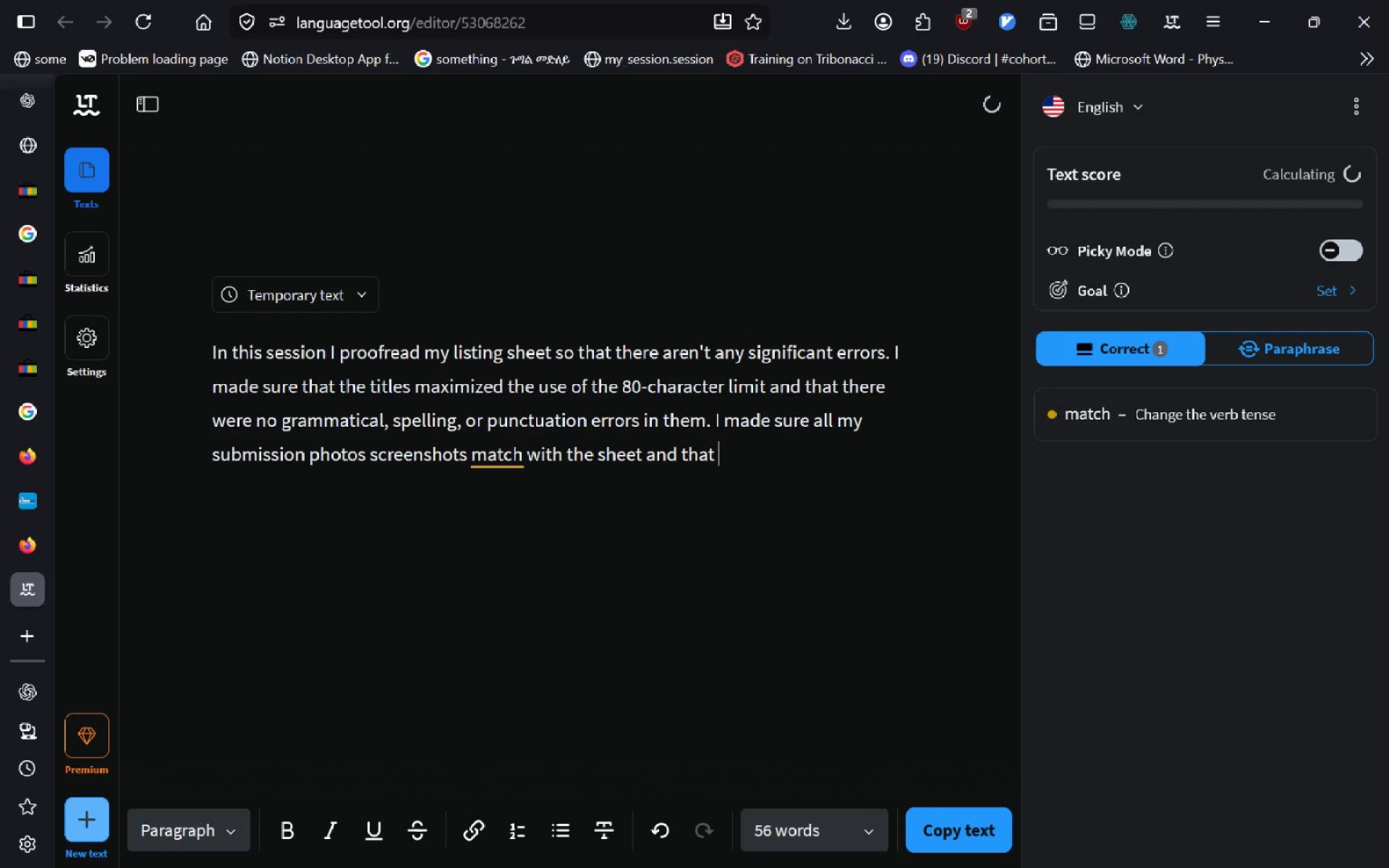 
key(Control+Backspace)
 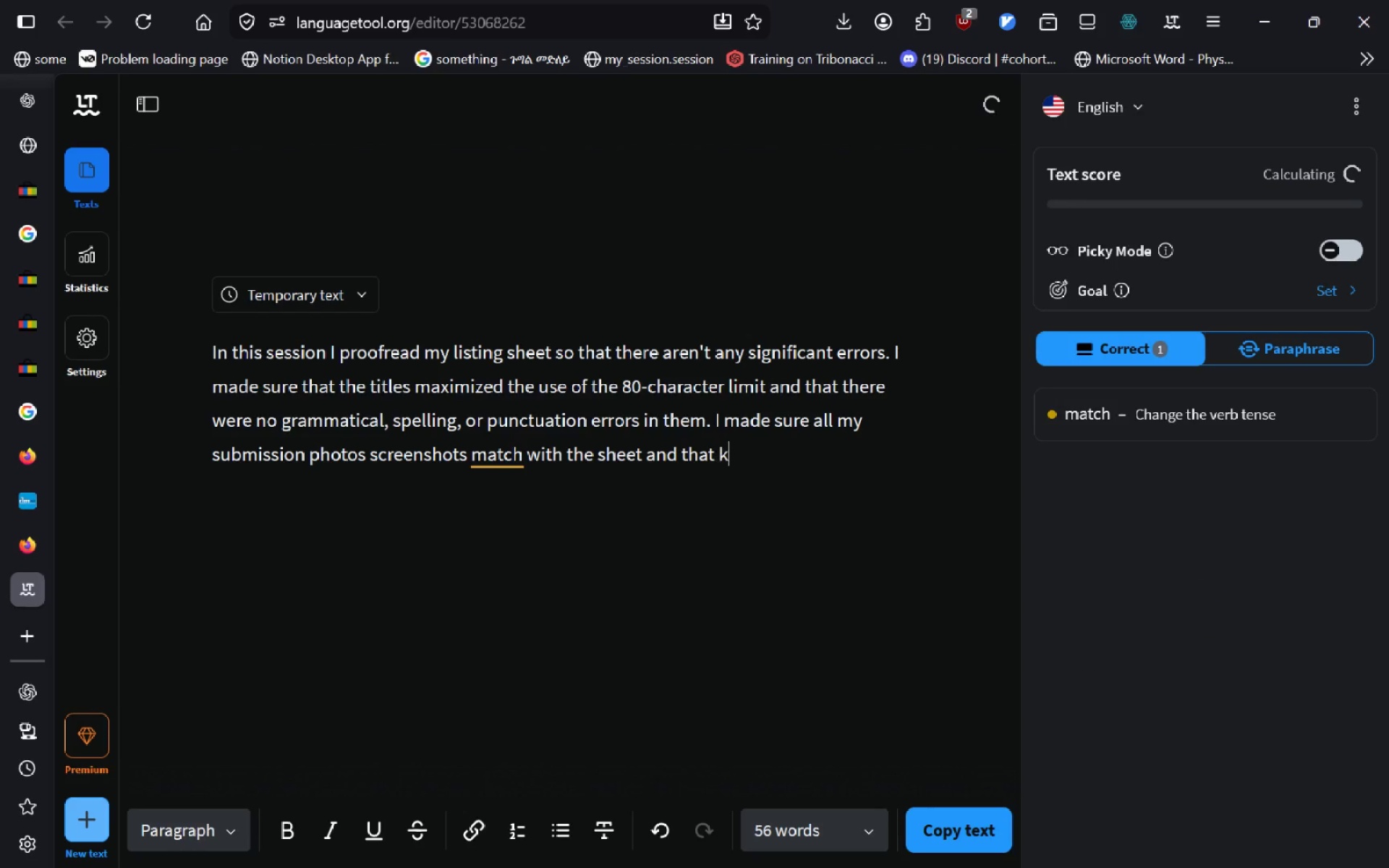 
type(key item specifics are not negli)
key(Backspace)
key(Backspace)
type(lected in this endeveaour. )
 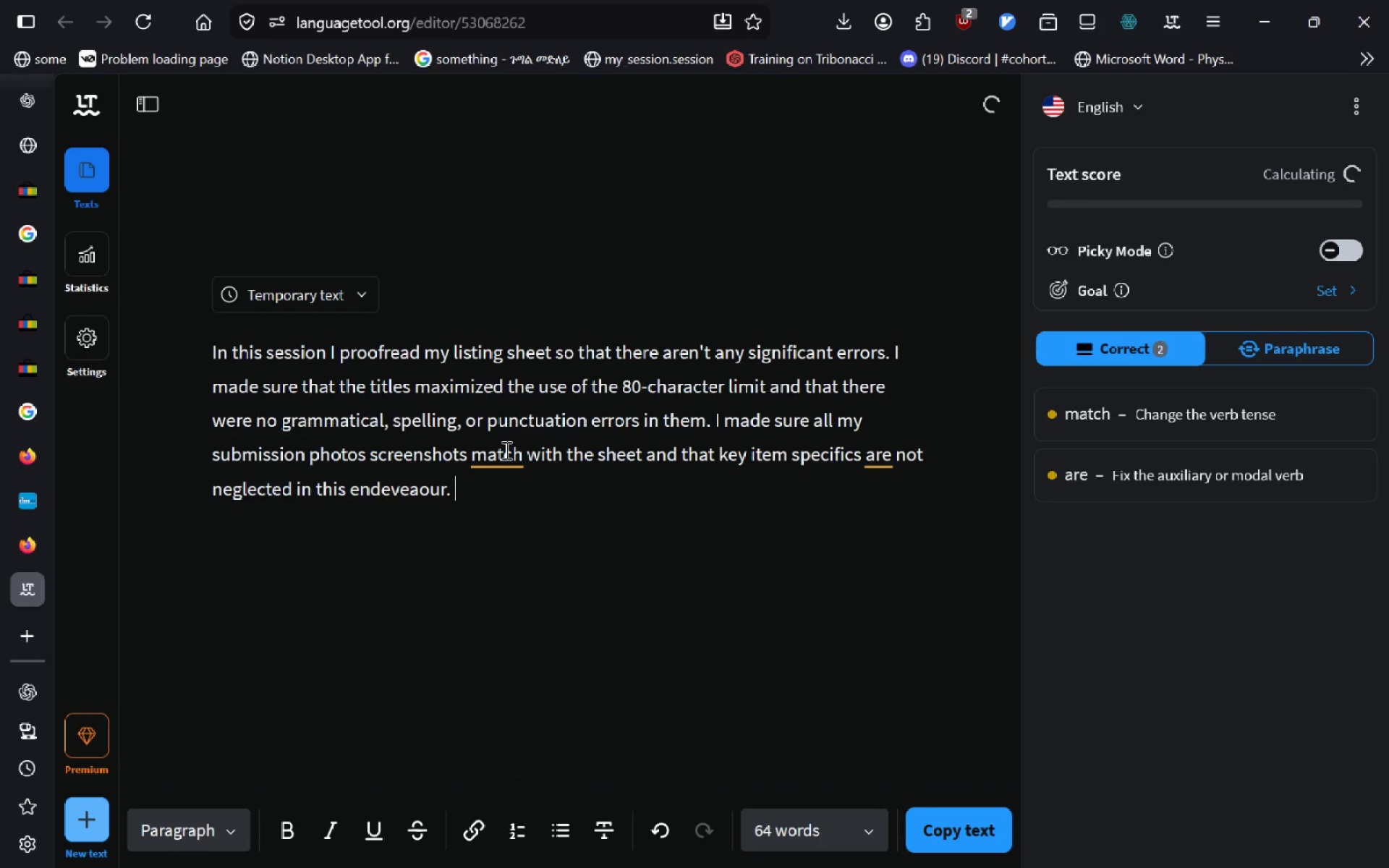 
left_click([511, 448])
 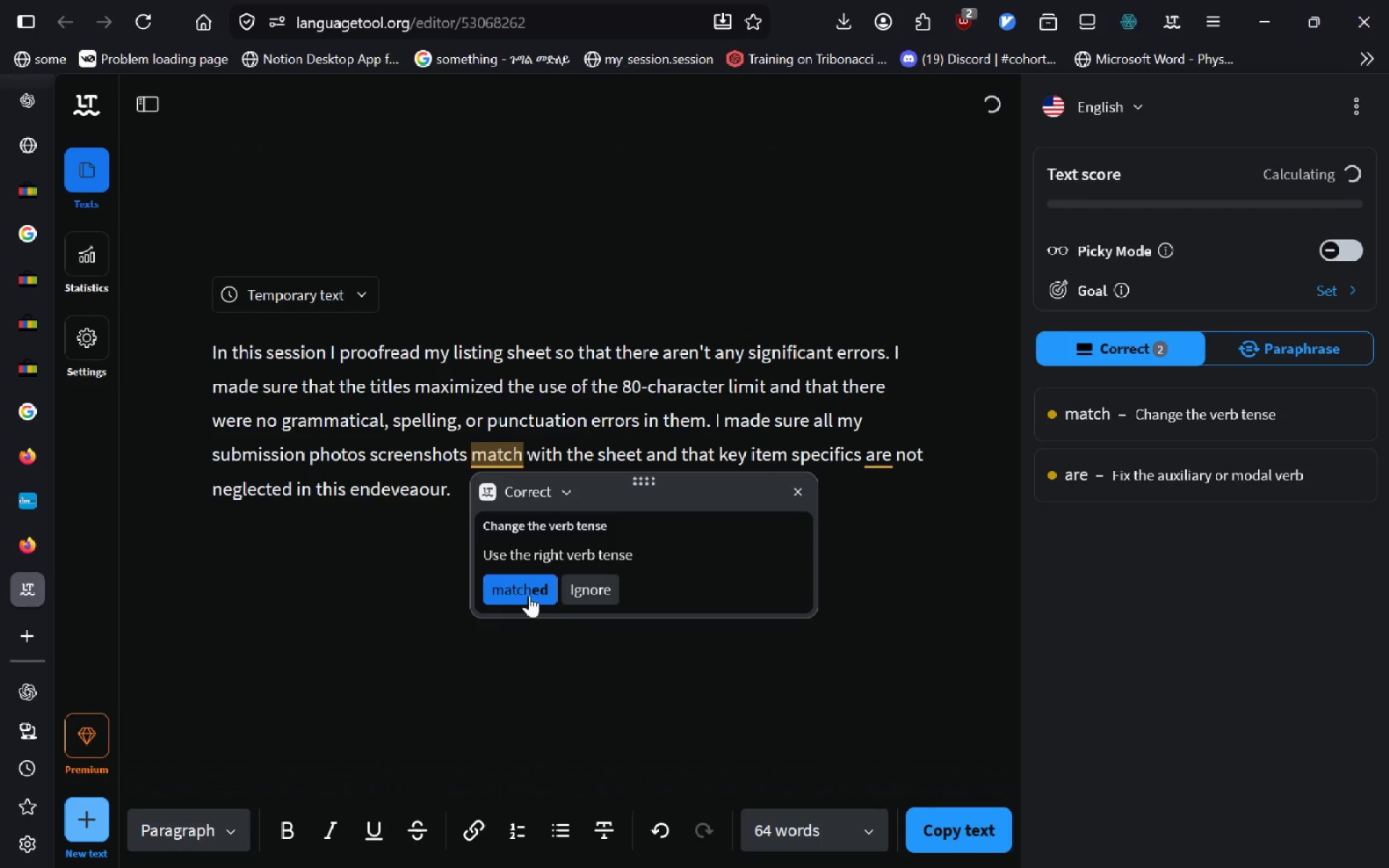 
left_click([528, 596])
 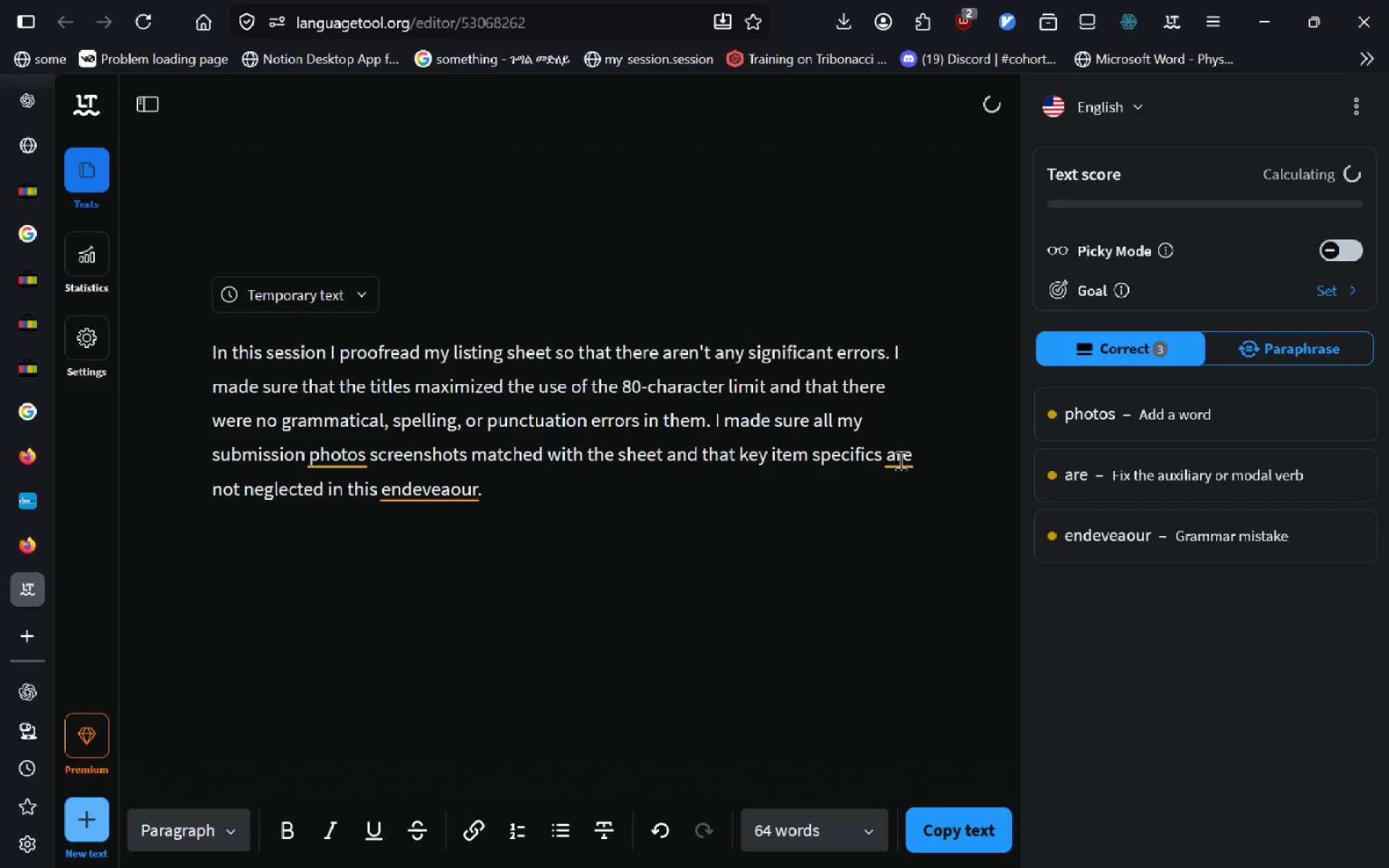 
left_click([899, 460])
 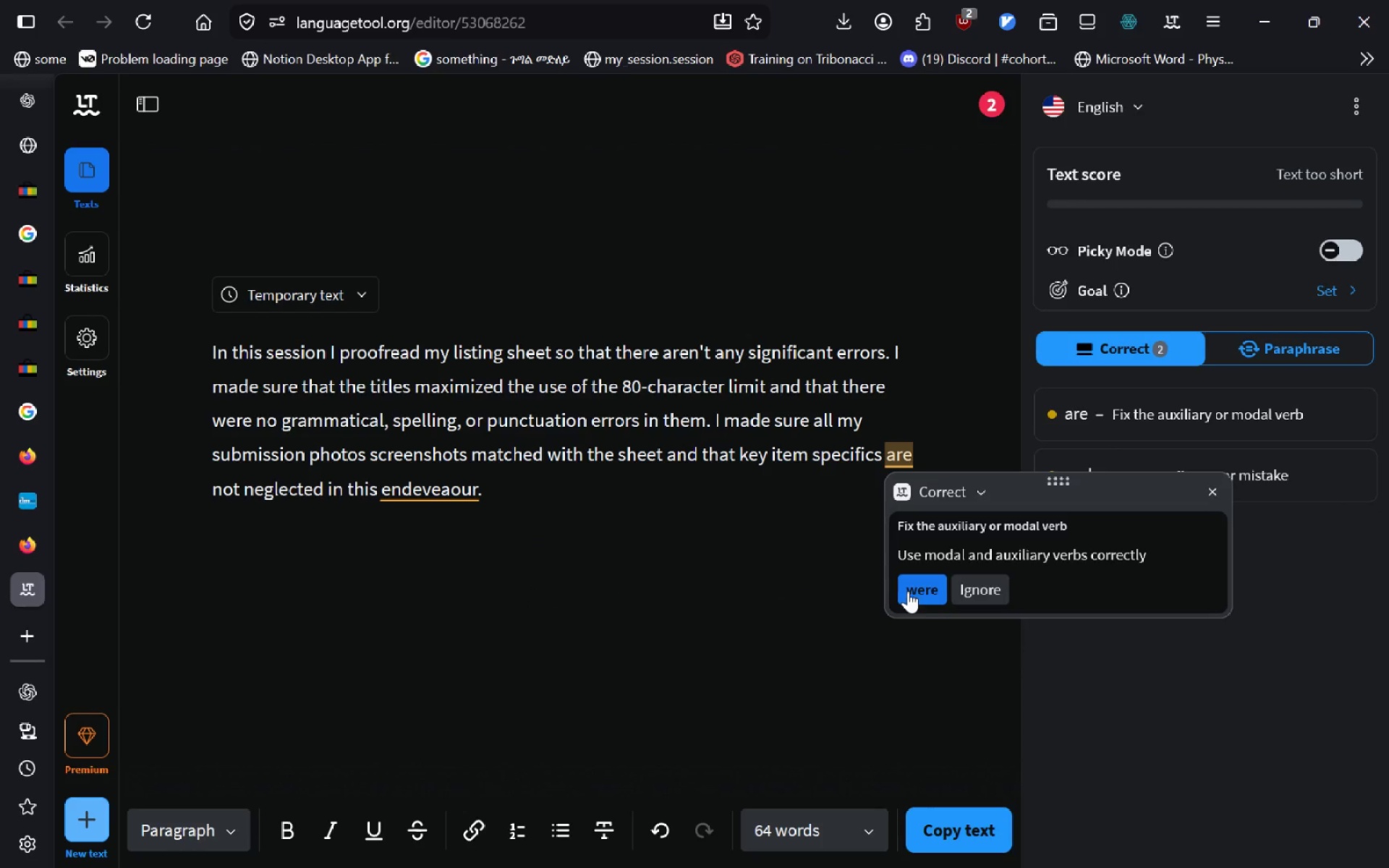 
left_click([908, 591])
 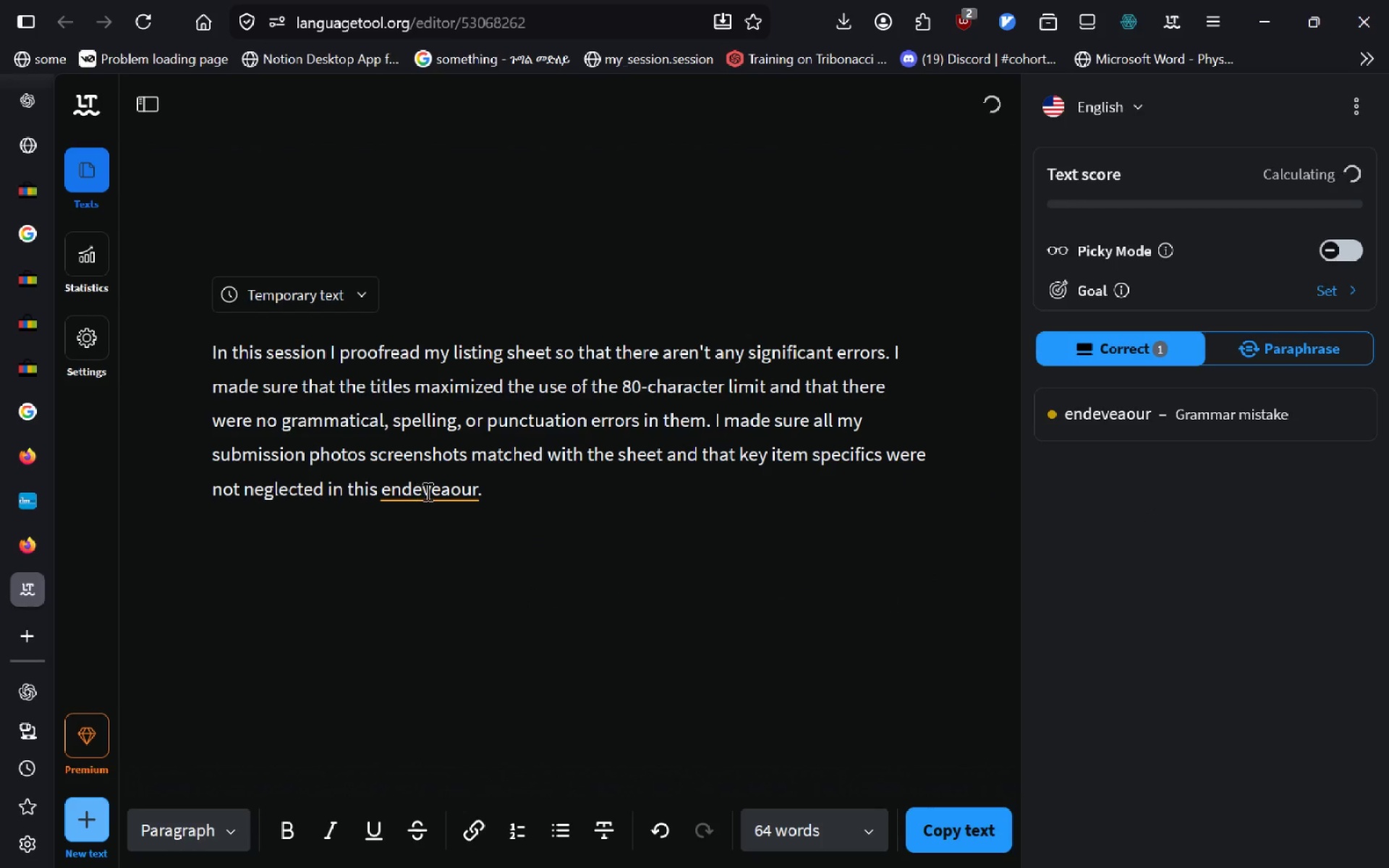 
left_click([426, 491])
 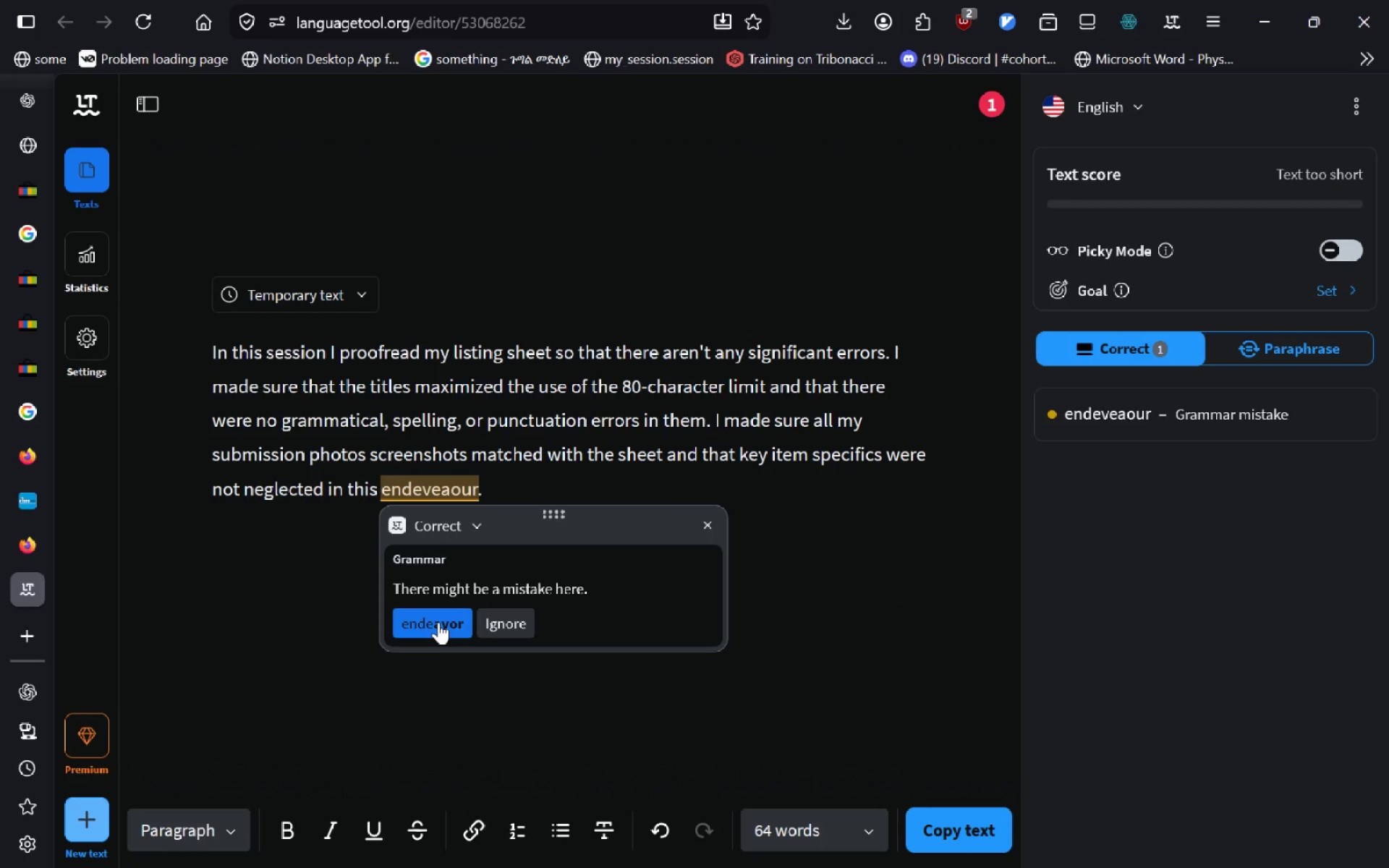 
left_click([438, 622])
 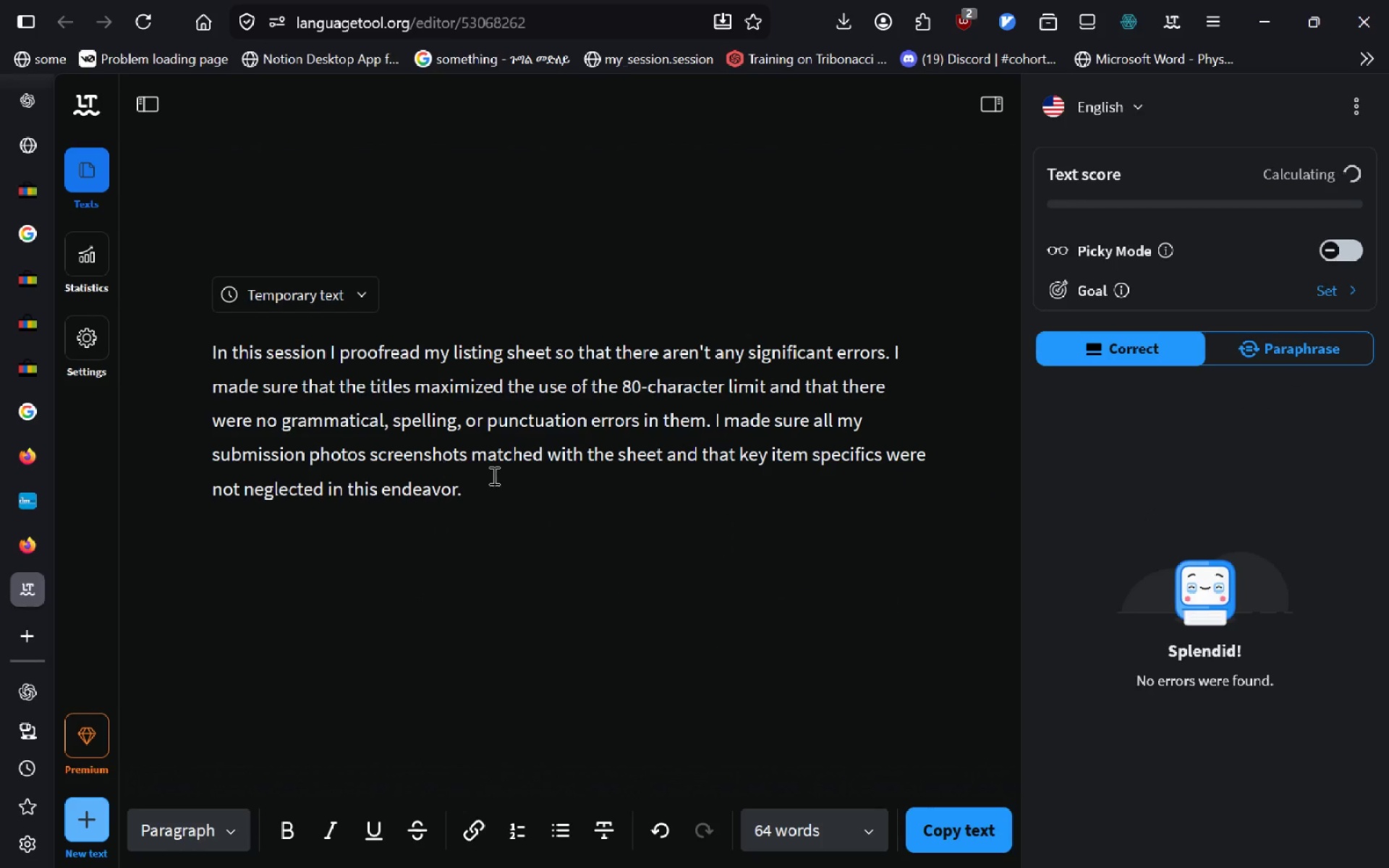 
left_click([507, 480])
 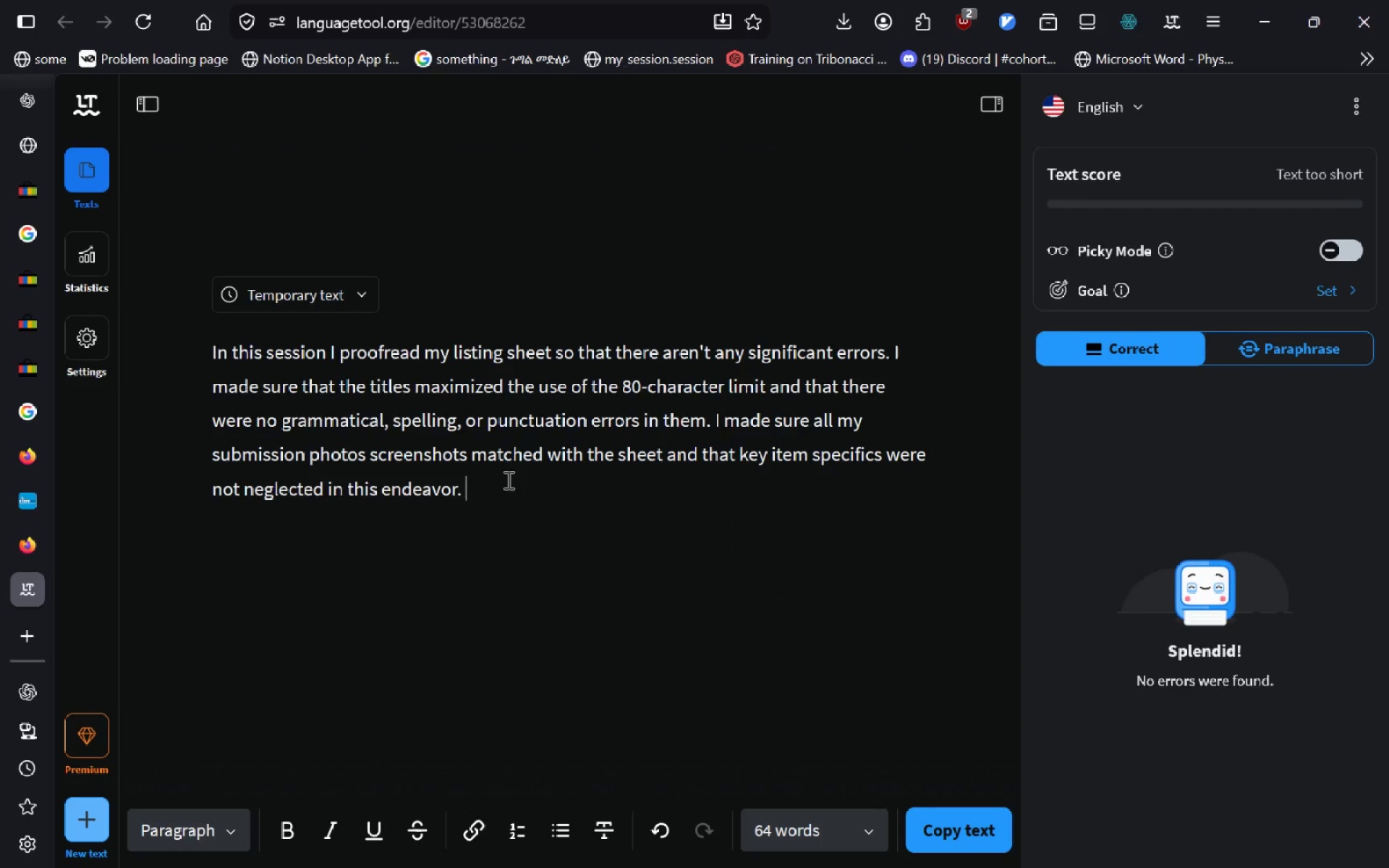 
key(Control+A)
 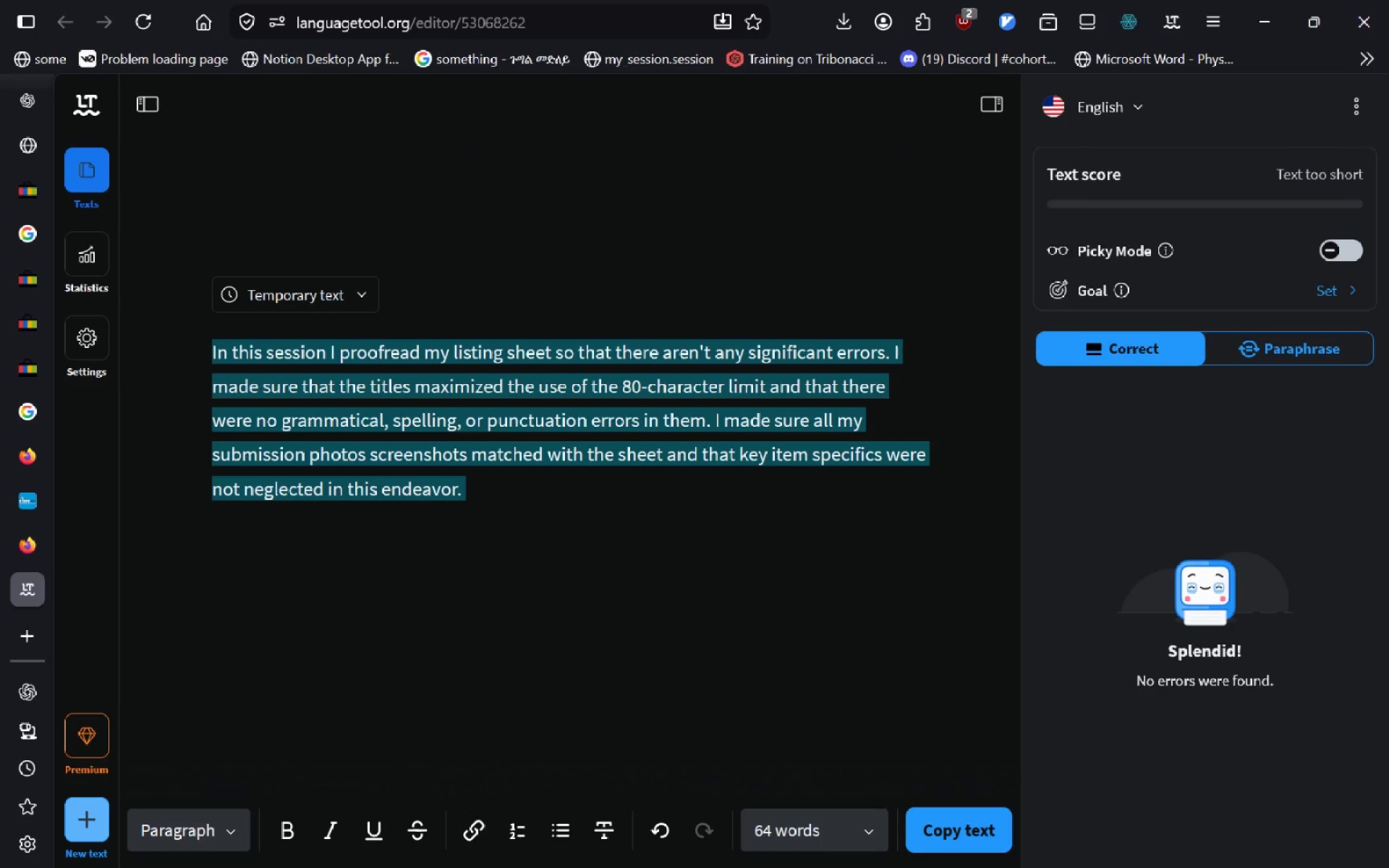 
key(Control+C)
 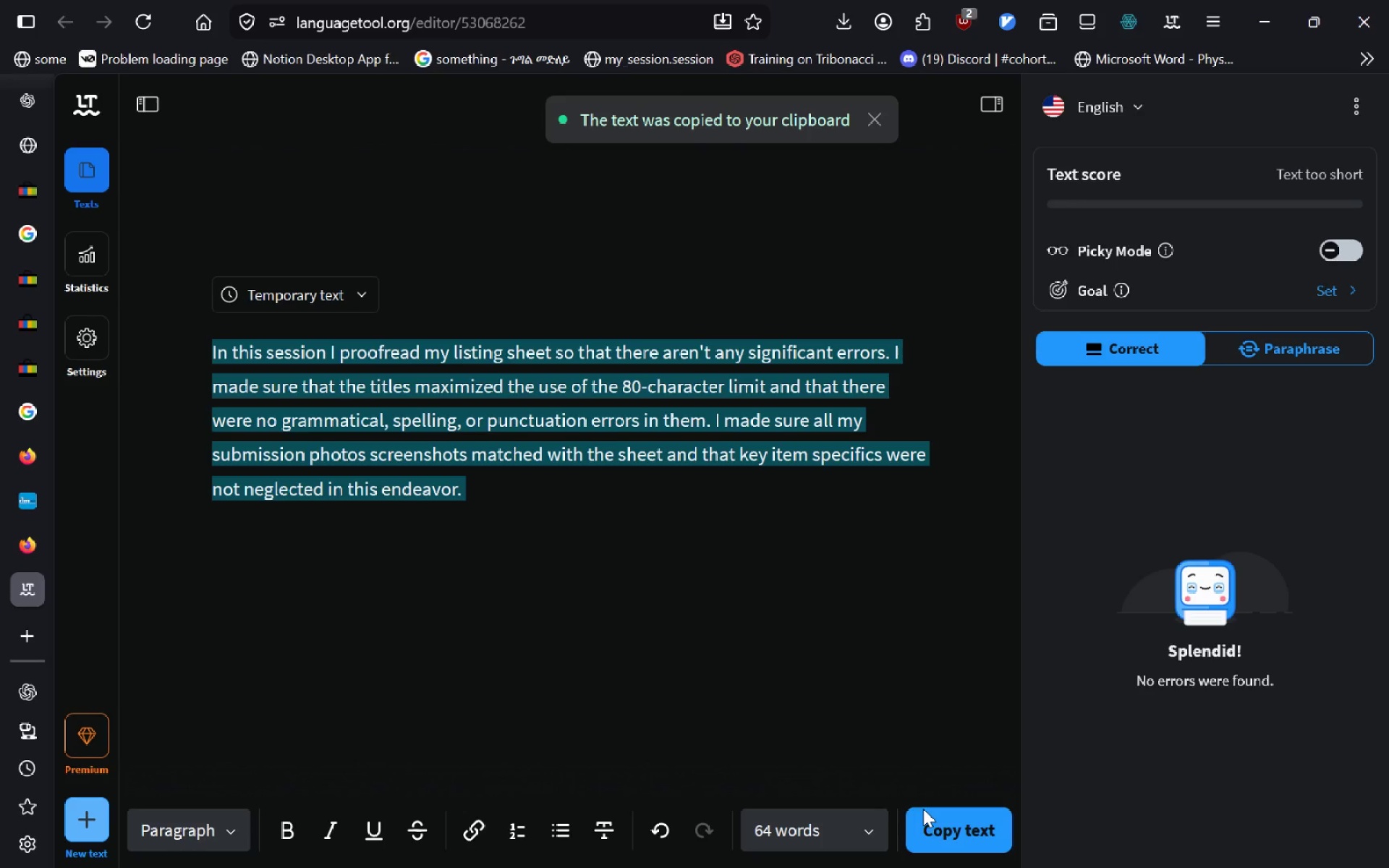 
left_click([923, 809])
 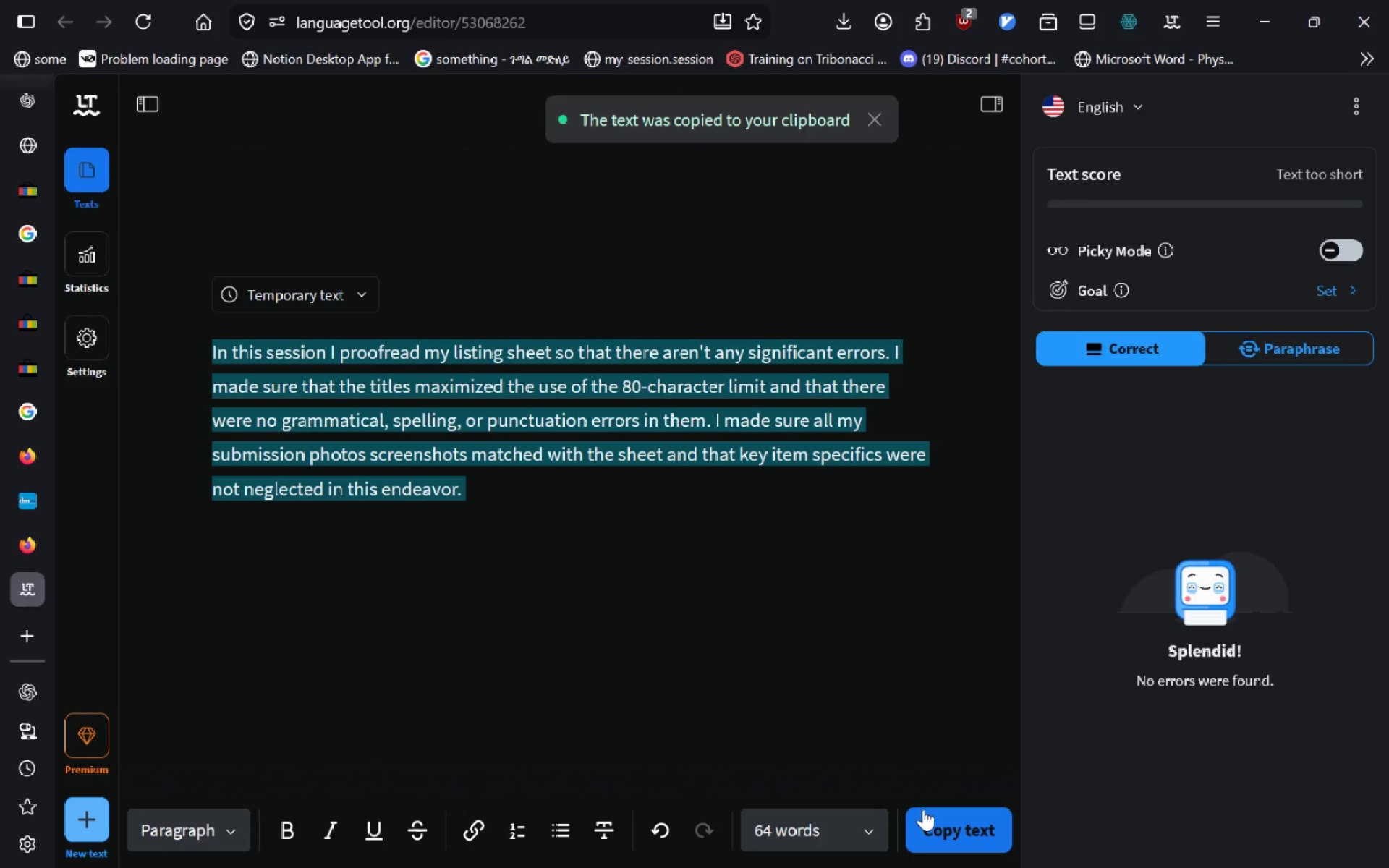 
double_click([923, 809])
 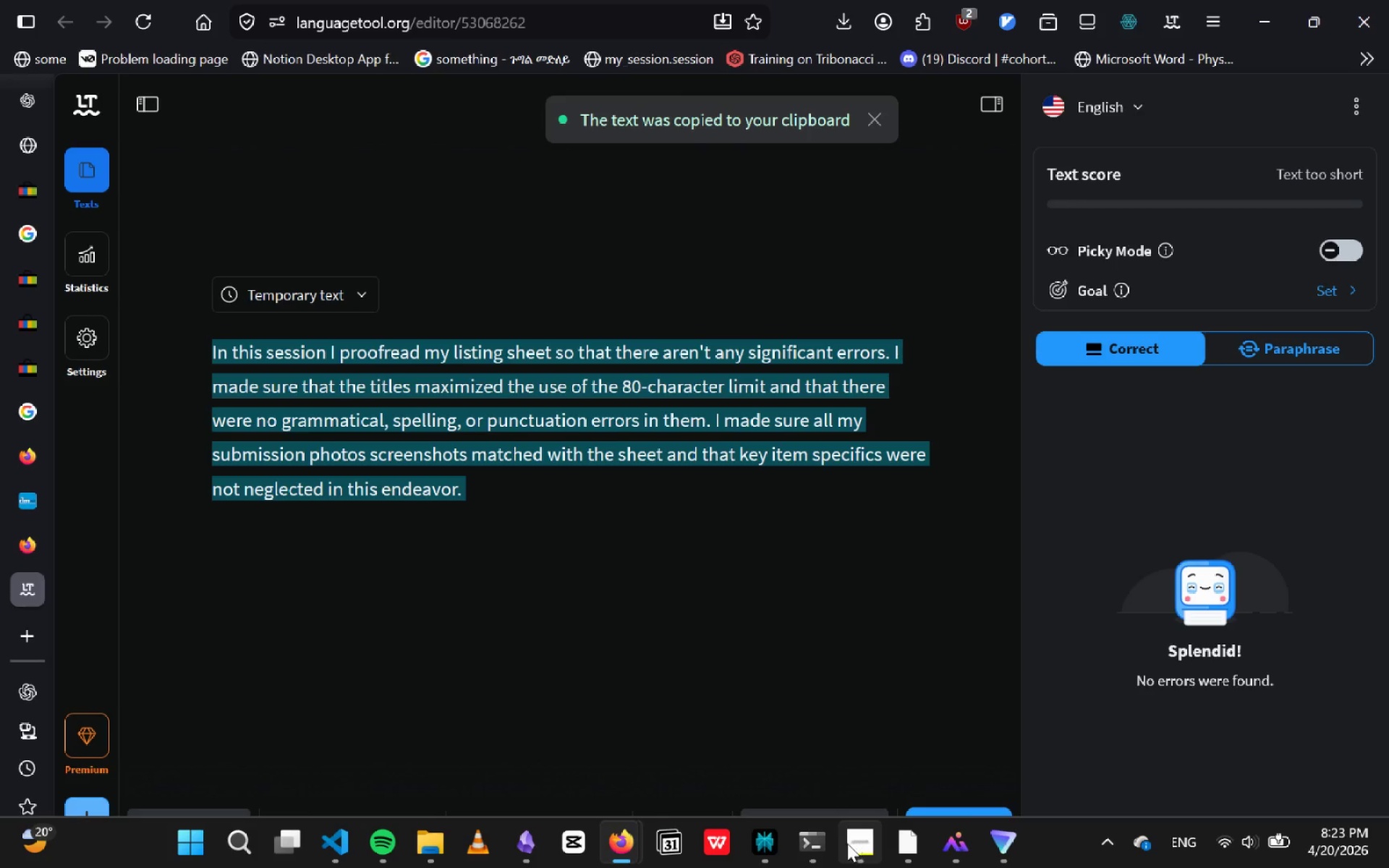 
left_click([857, 844])